 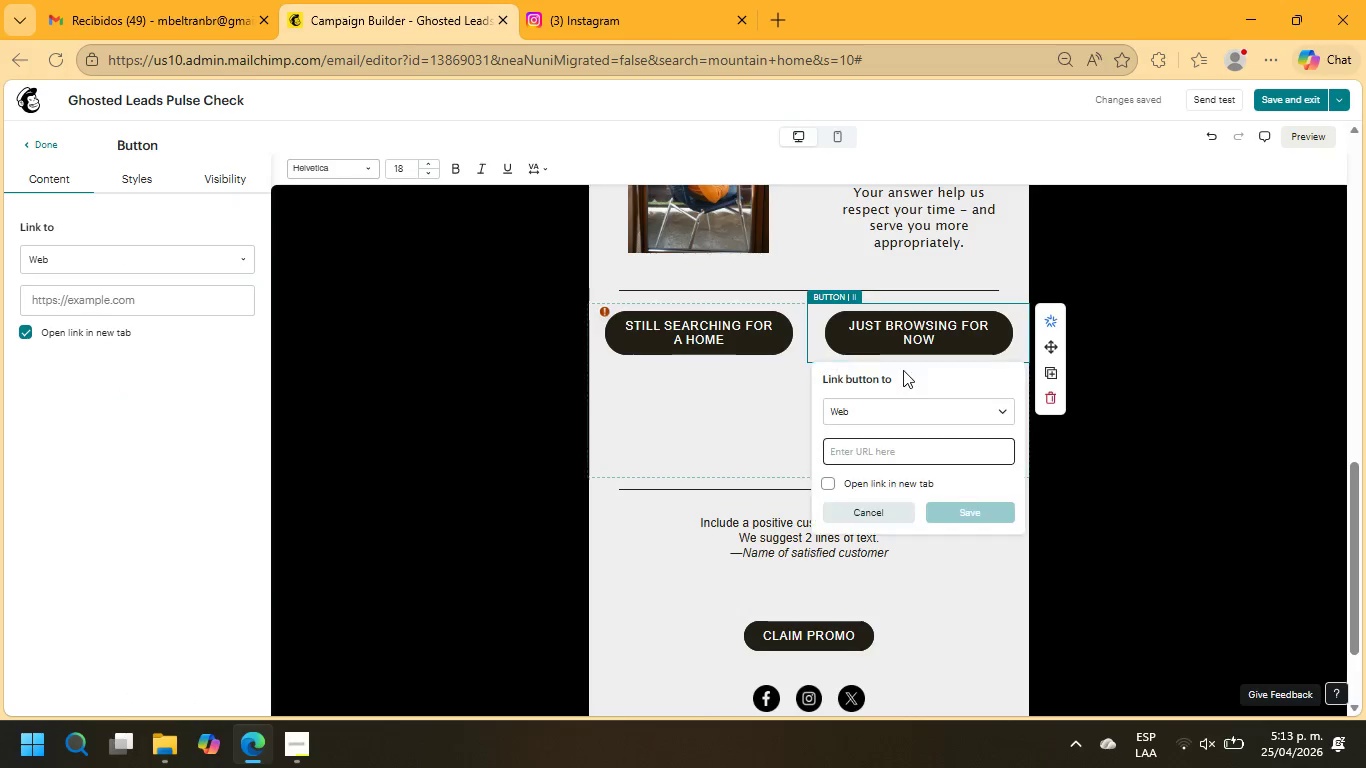 
left_click([877, 459])
 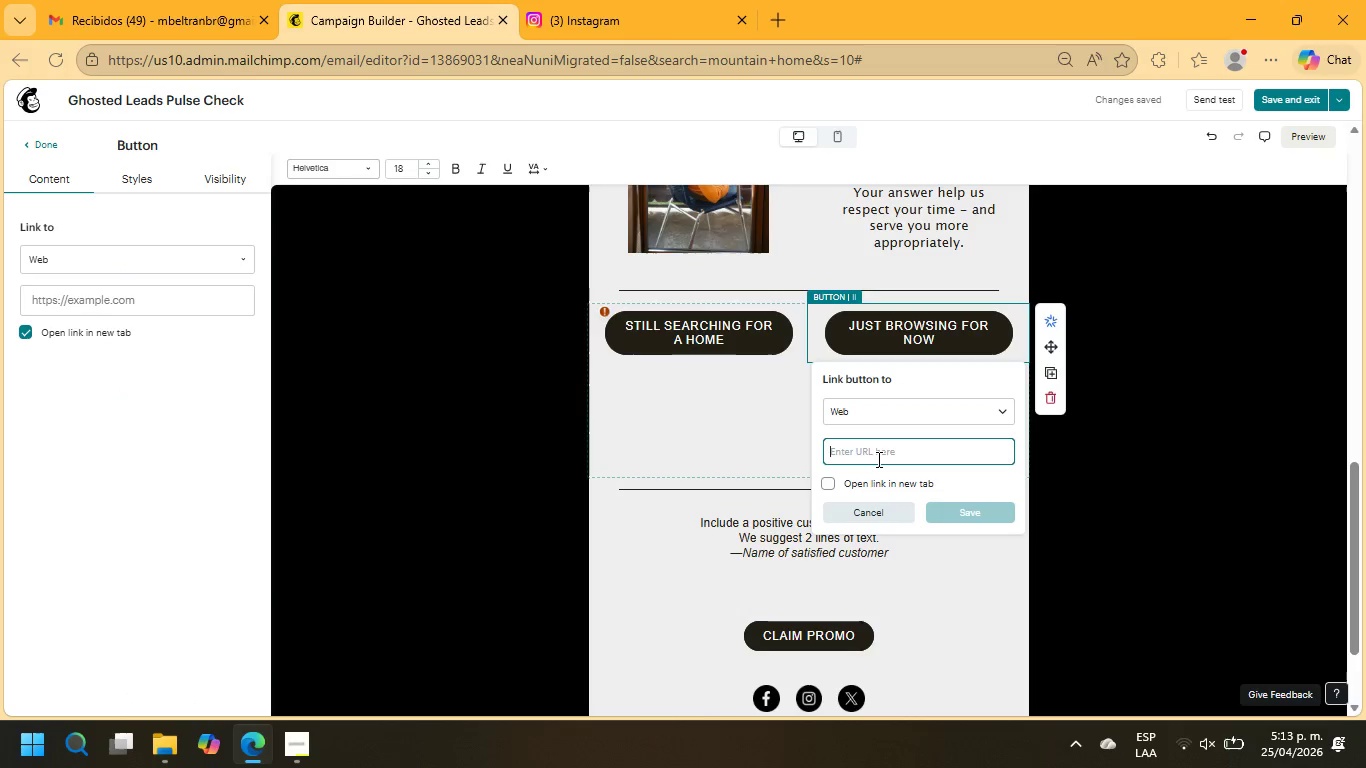 
key(Control+V)
 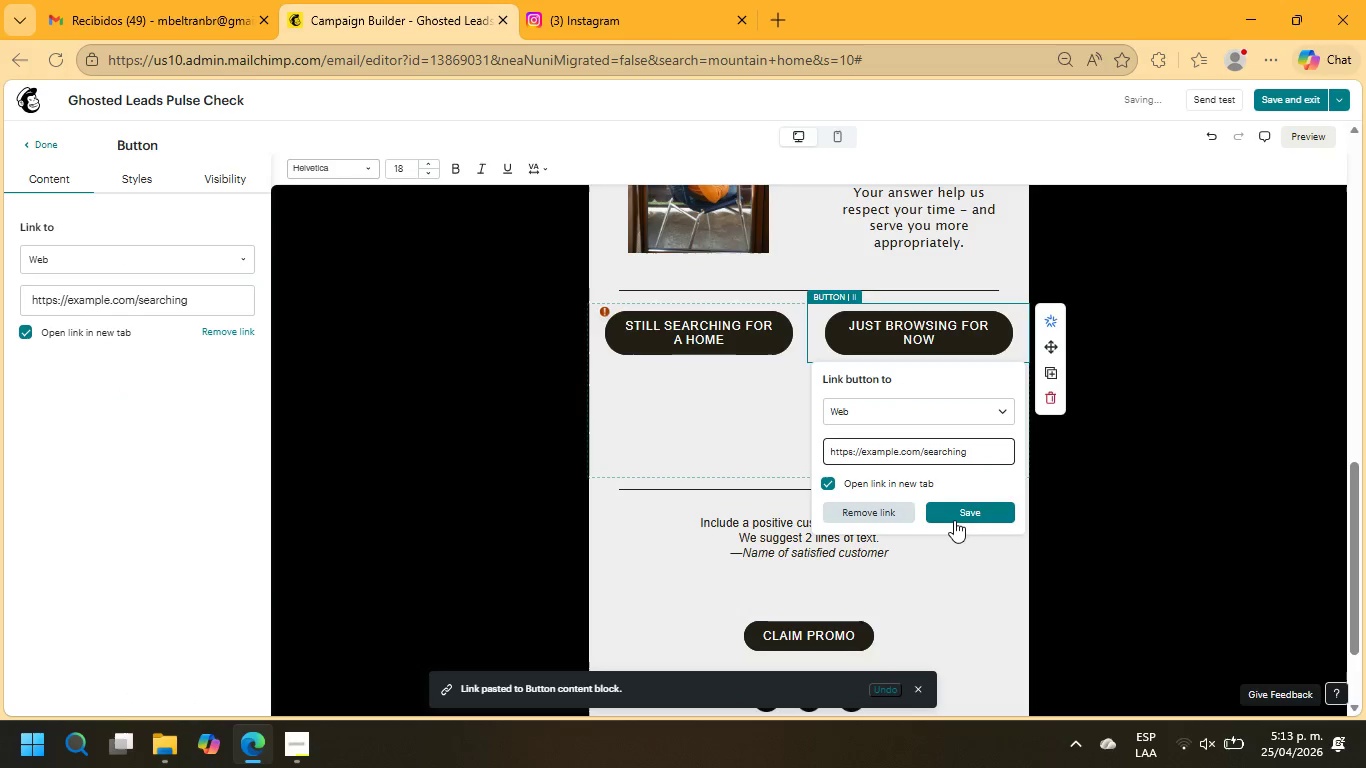 
left_click([964, 513])
 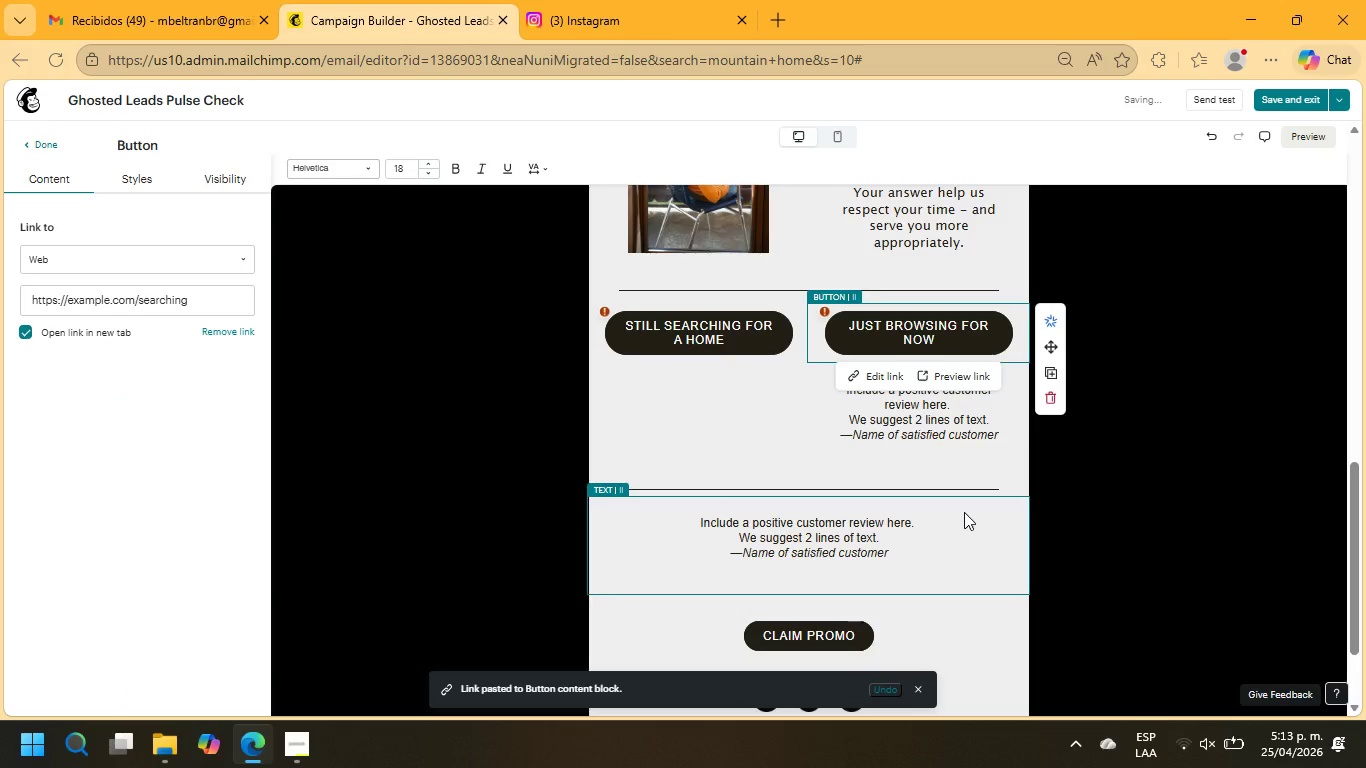 
wait(8.42)
 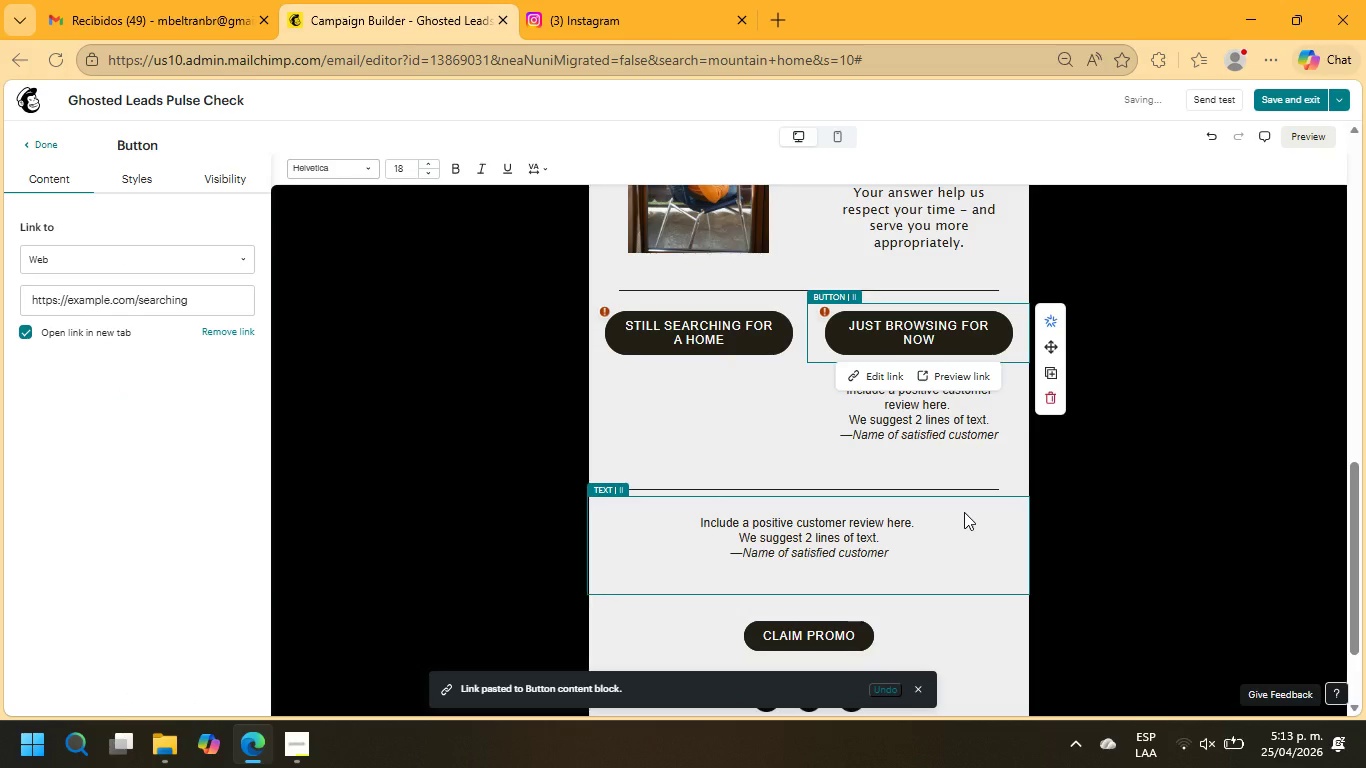 
left_click([889, 381])
 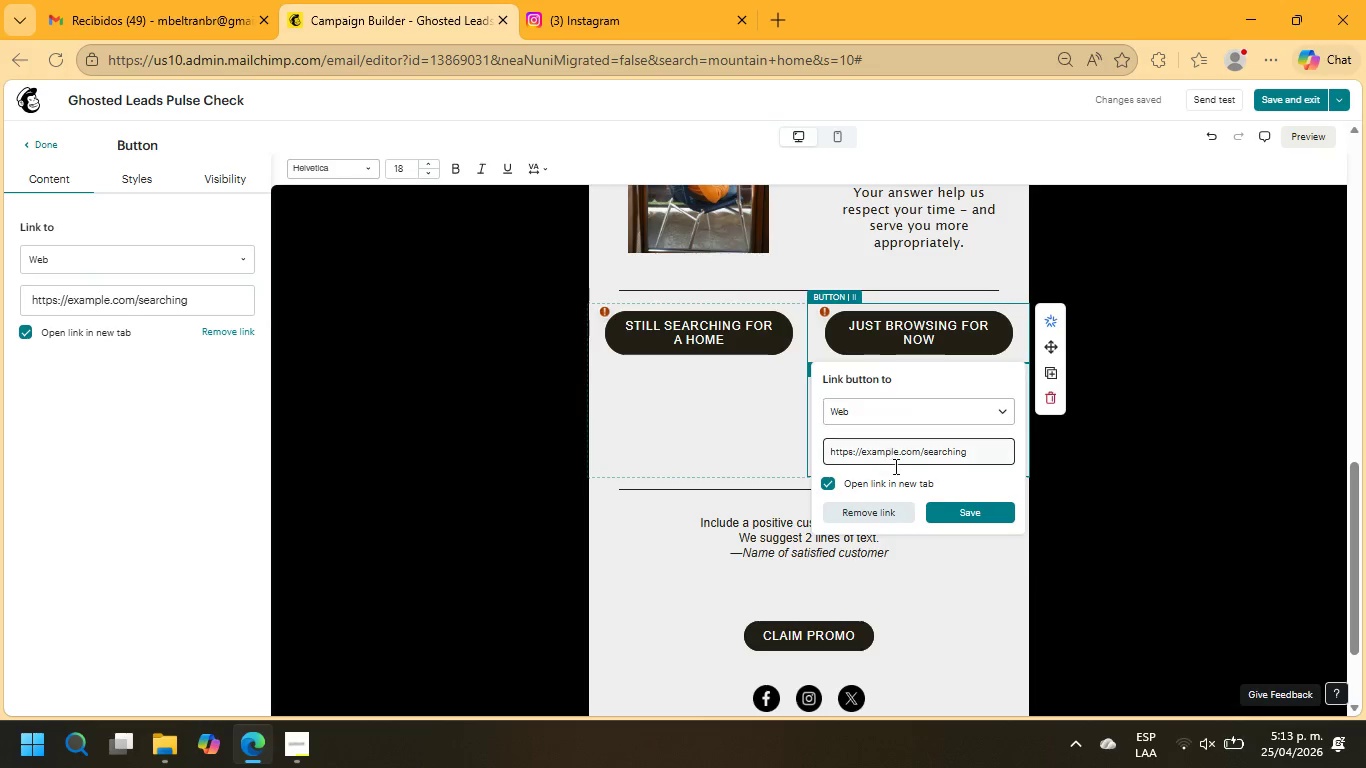 
left_click([976, 511])
 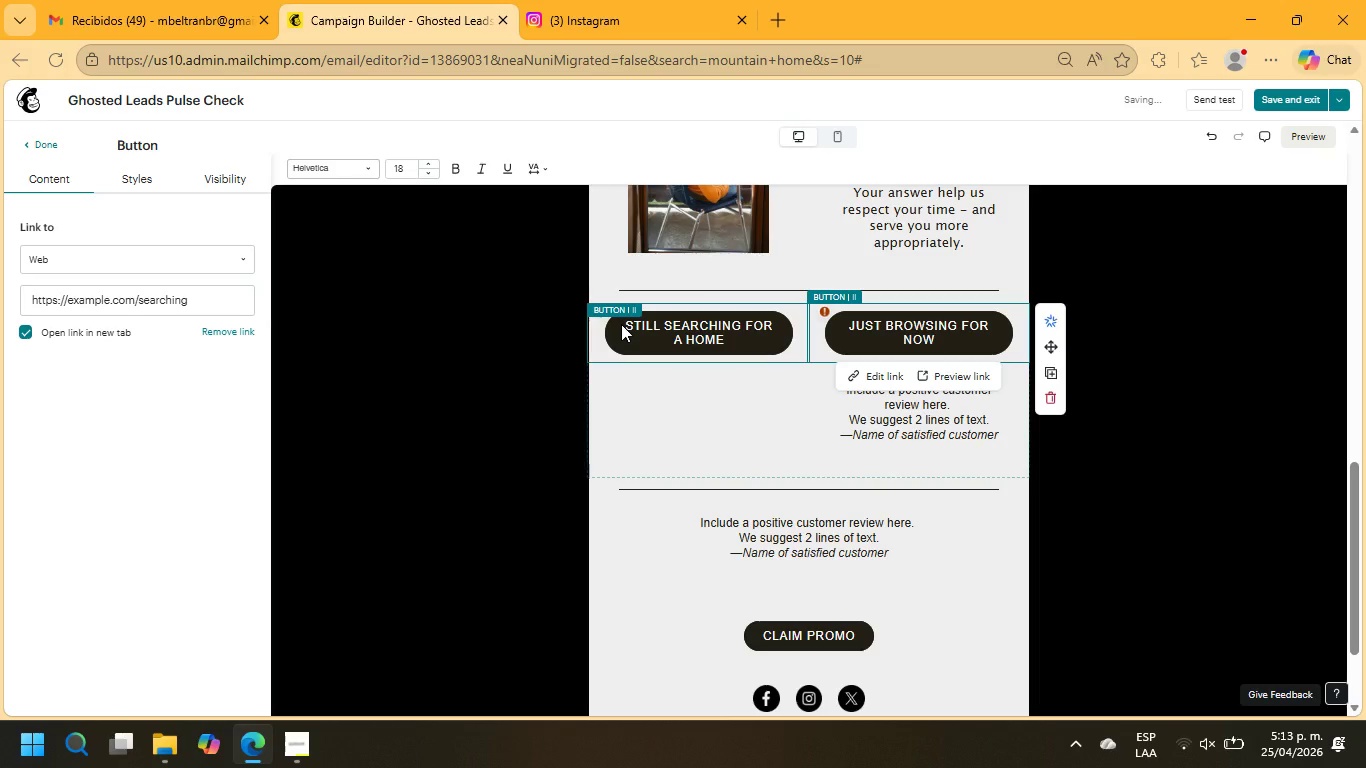 
wait(6.98)
 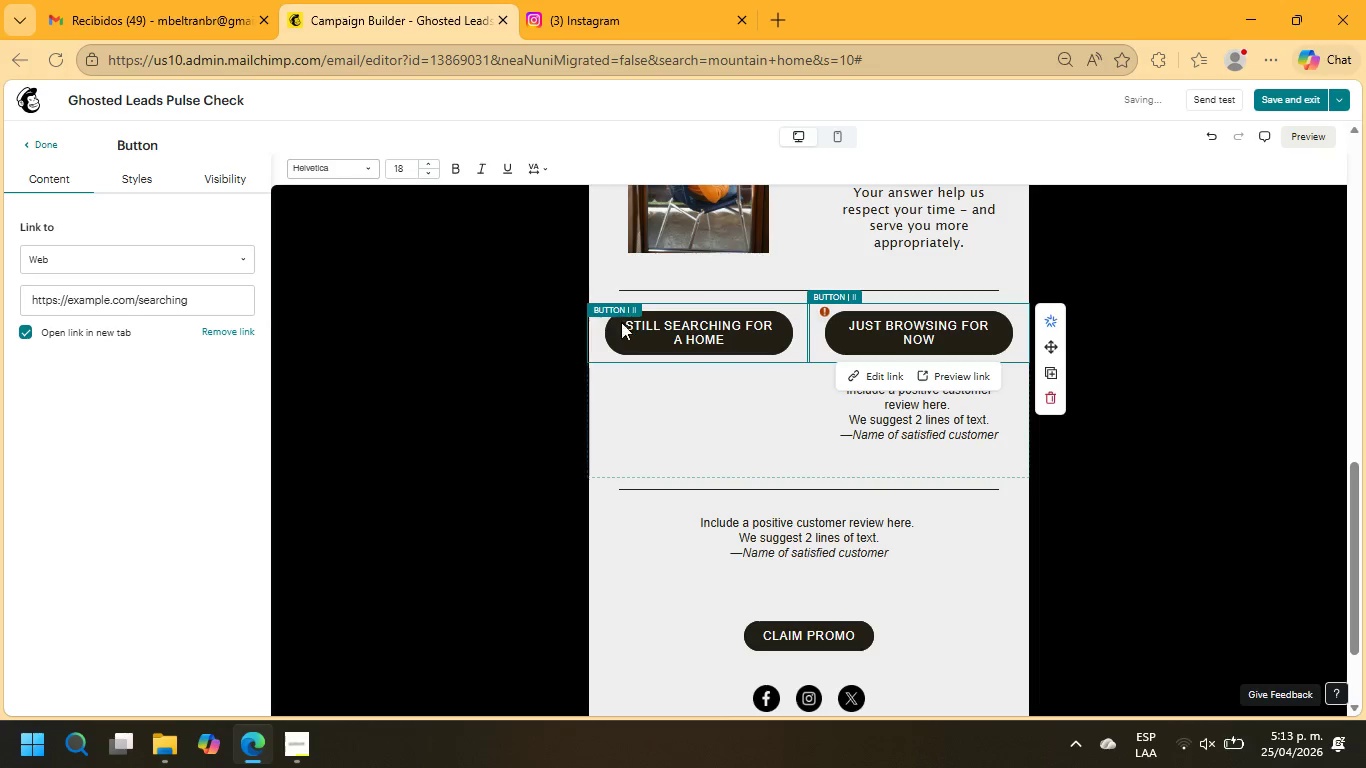 
left_click([935, 334])
 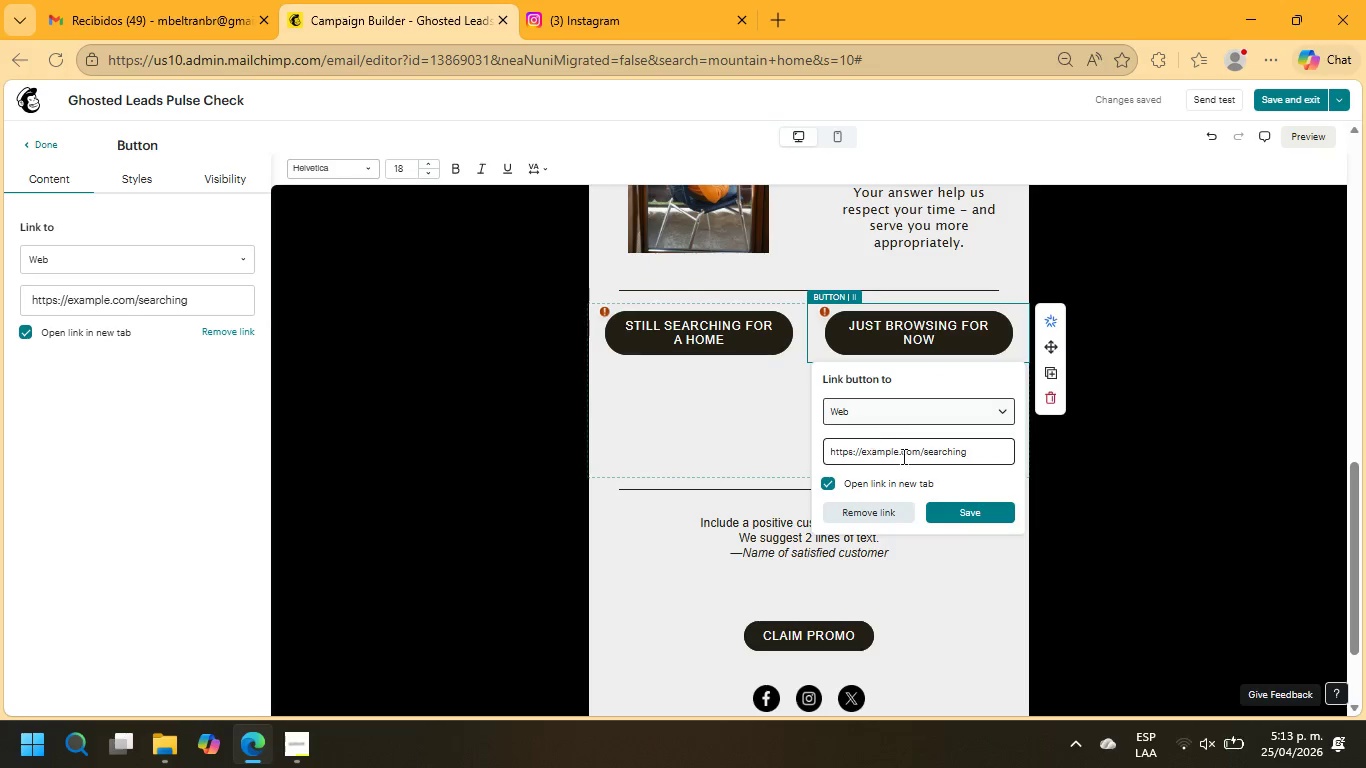 
left_click_drag(start_coordinate=[968, 454], to_coordinate=[923, 453])
 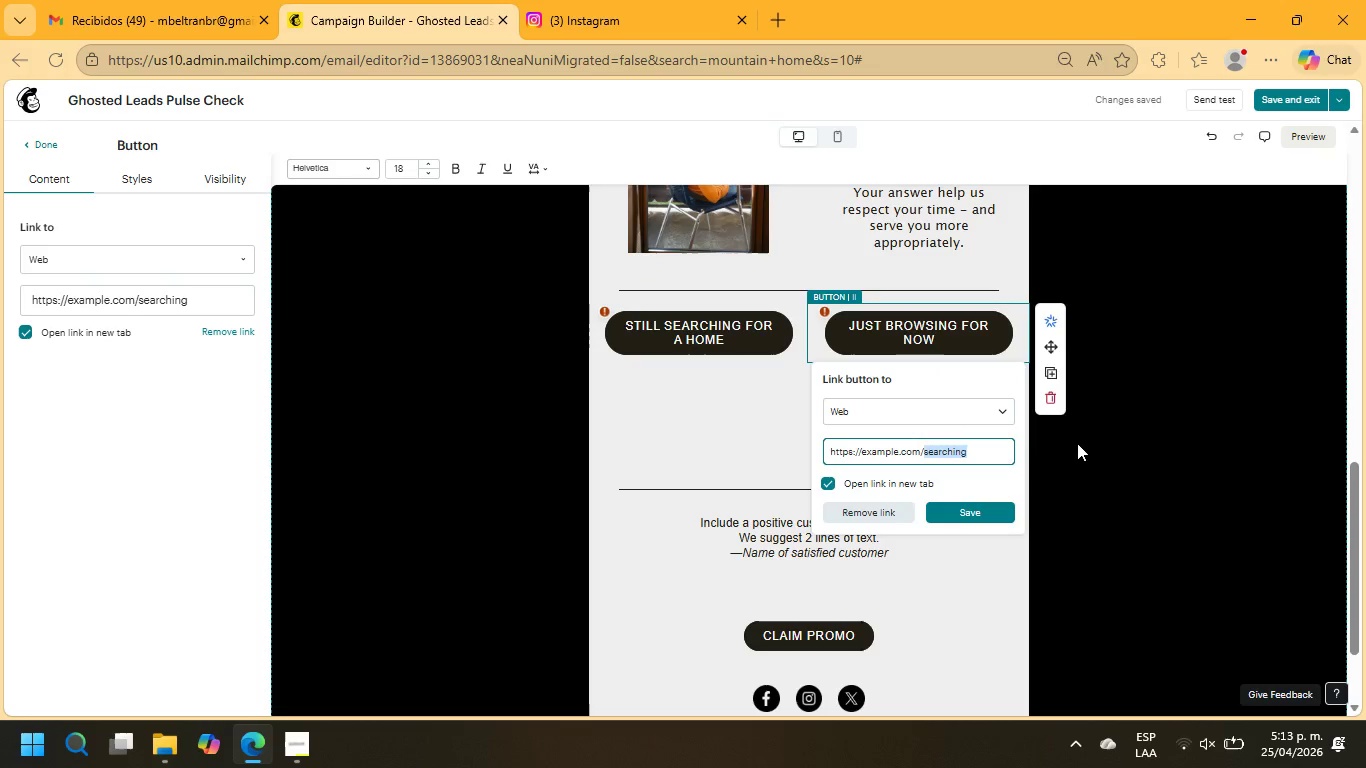 
type(BROWSING)
key(Backspace)
key(Backspace)
key(Backspace)
key(Backspace)
key(Backspace)
key(Backspace)
key(Backspace)
key(Backspace)
type(browsing)
 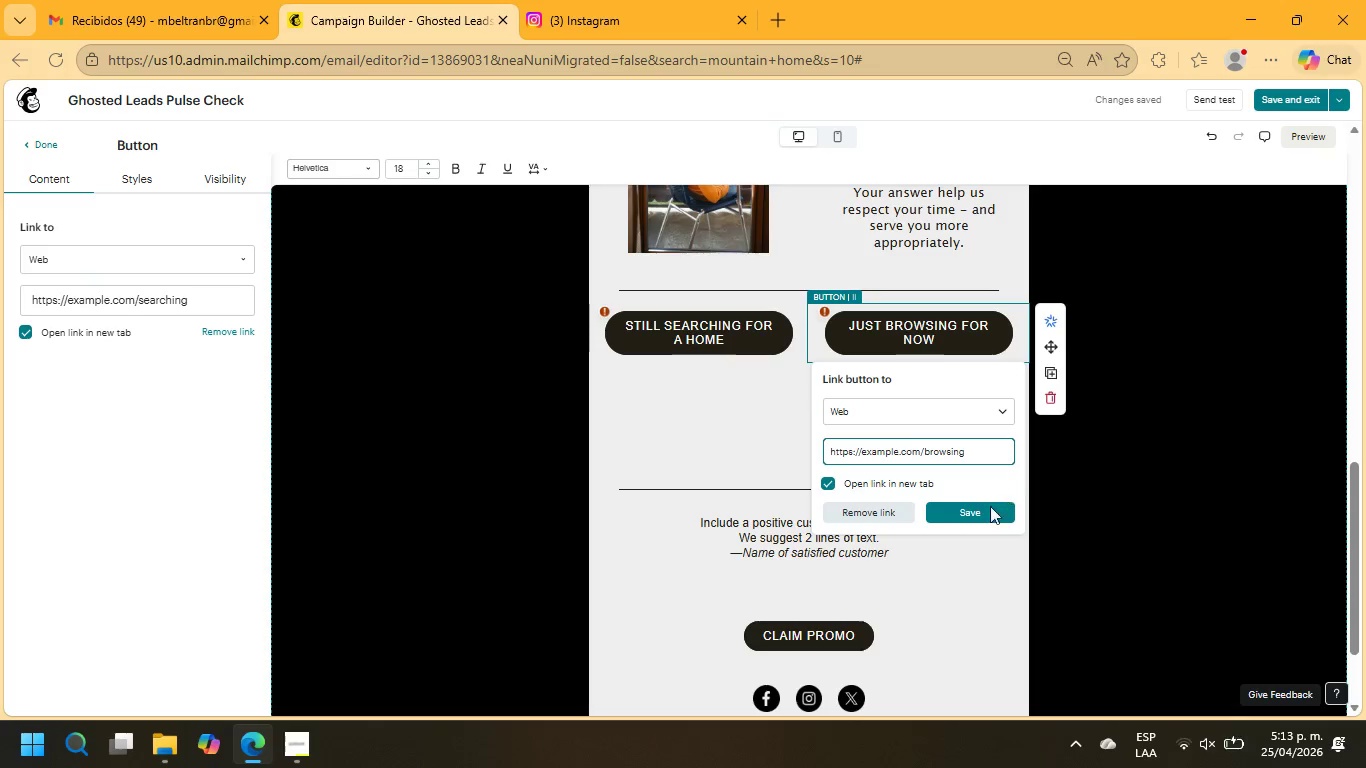 
left_click([987, 507])
 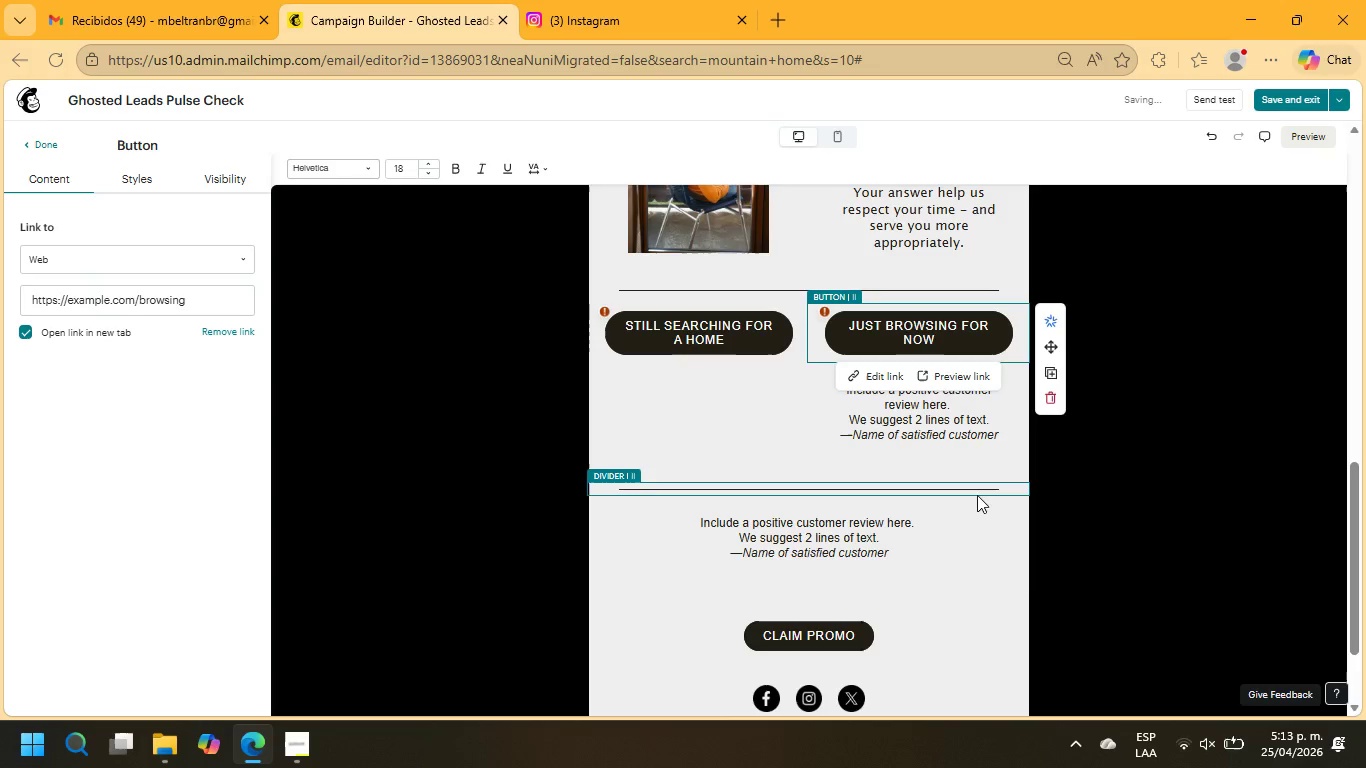 
left_click([669, 333])
 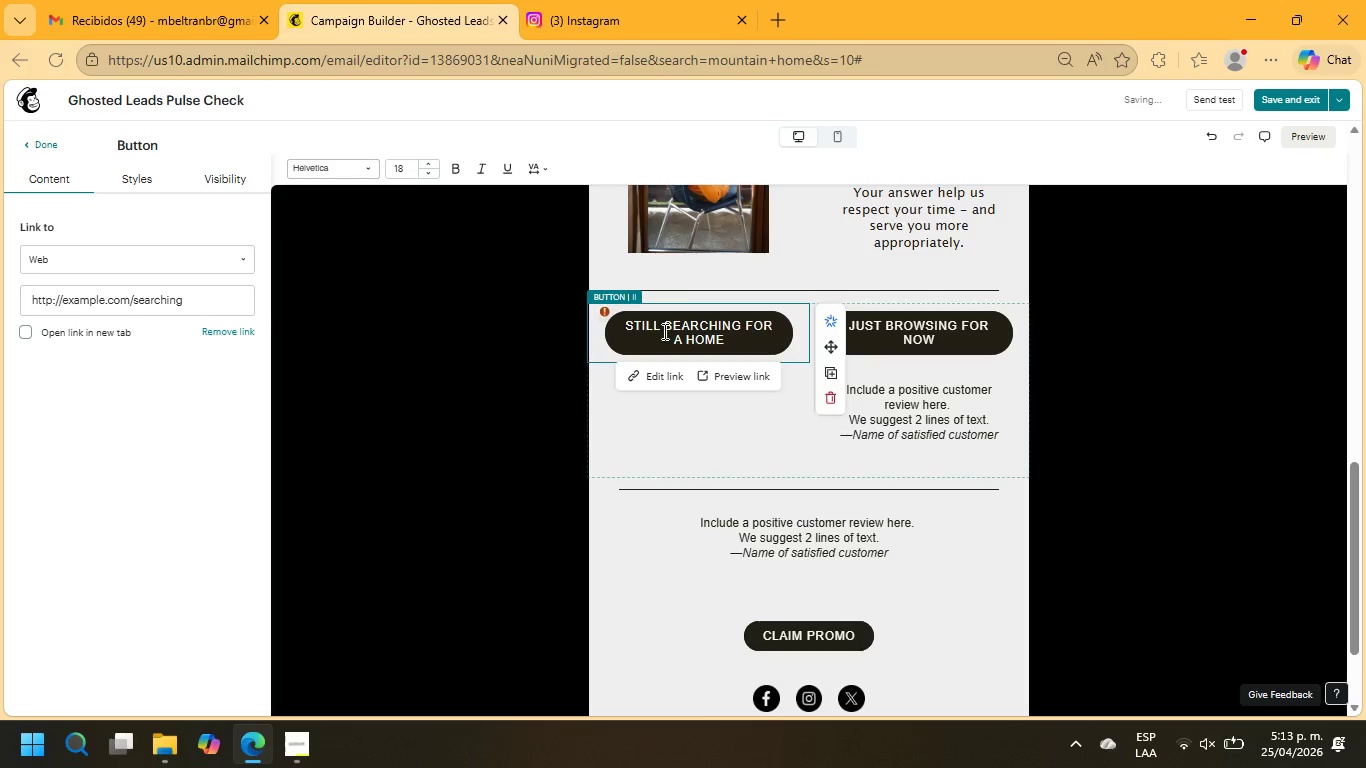 
wait(5.66)
 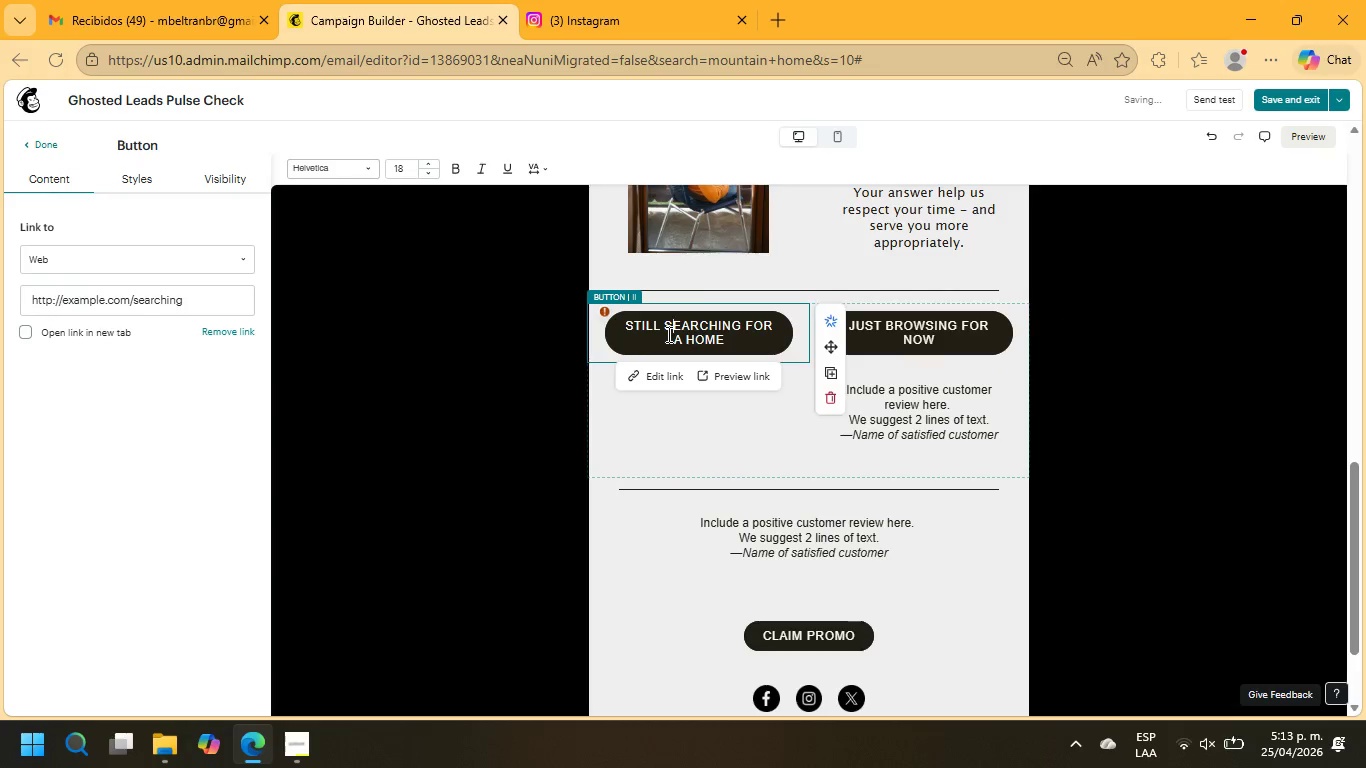 
left_click([128, 184])
 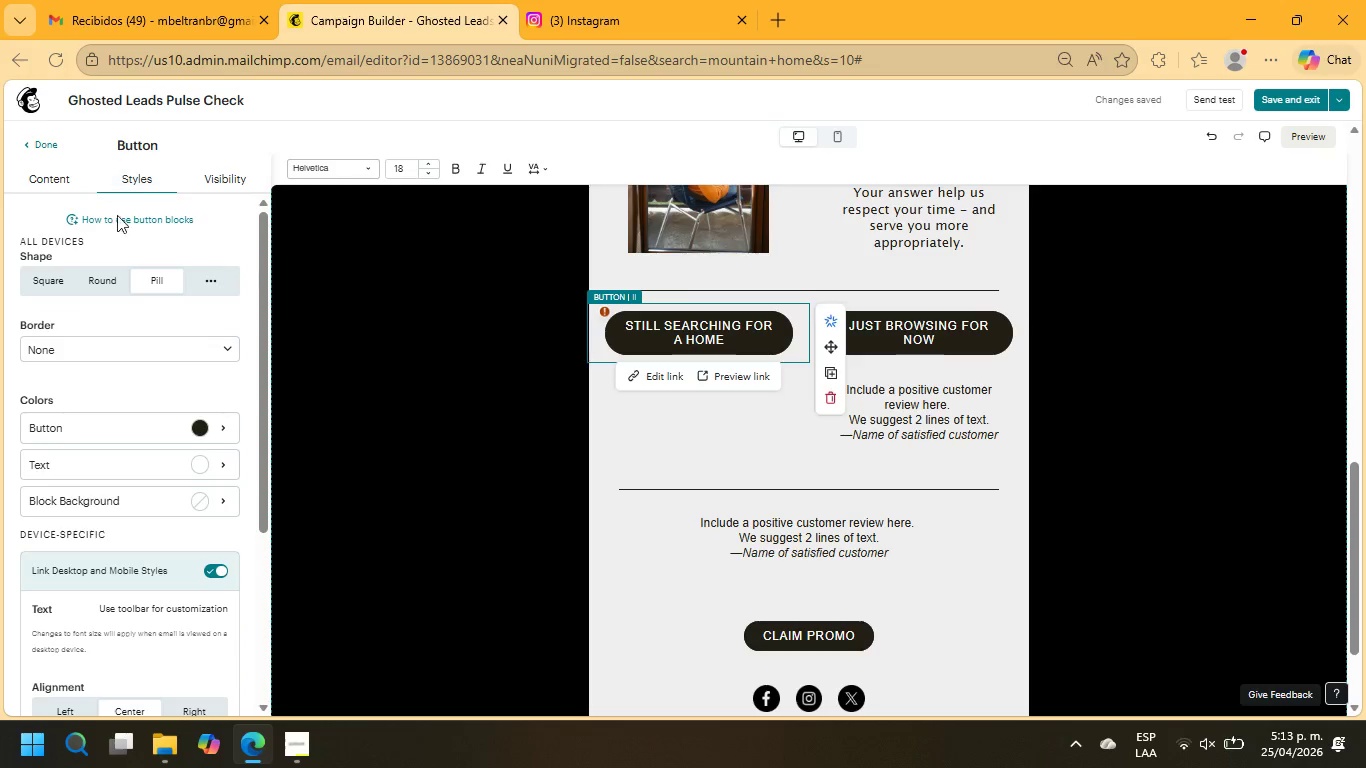 
scroll: coordinate [135, 403], scroll_direction: down, amount: 6.0
 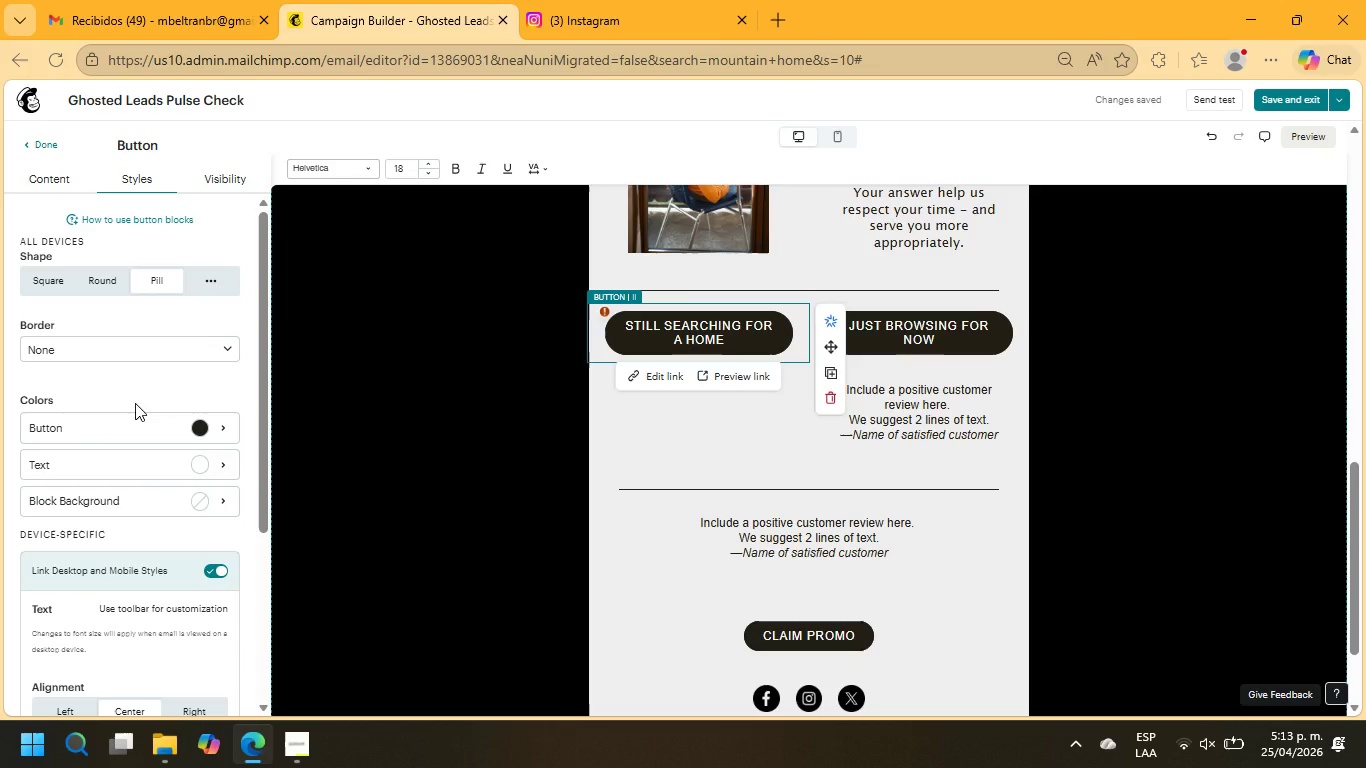 
scroll: coordinate [135, 403], scroll_direction: up, amount: 2.0
 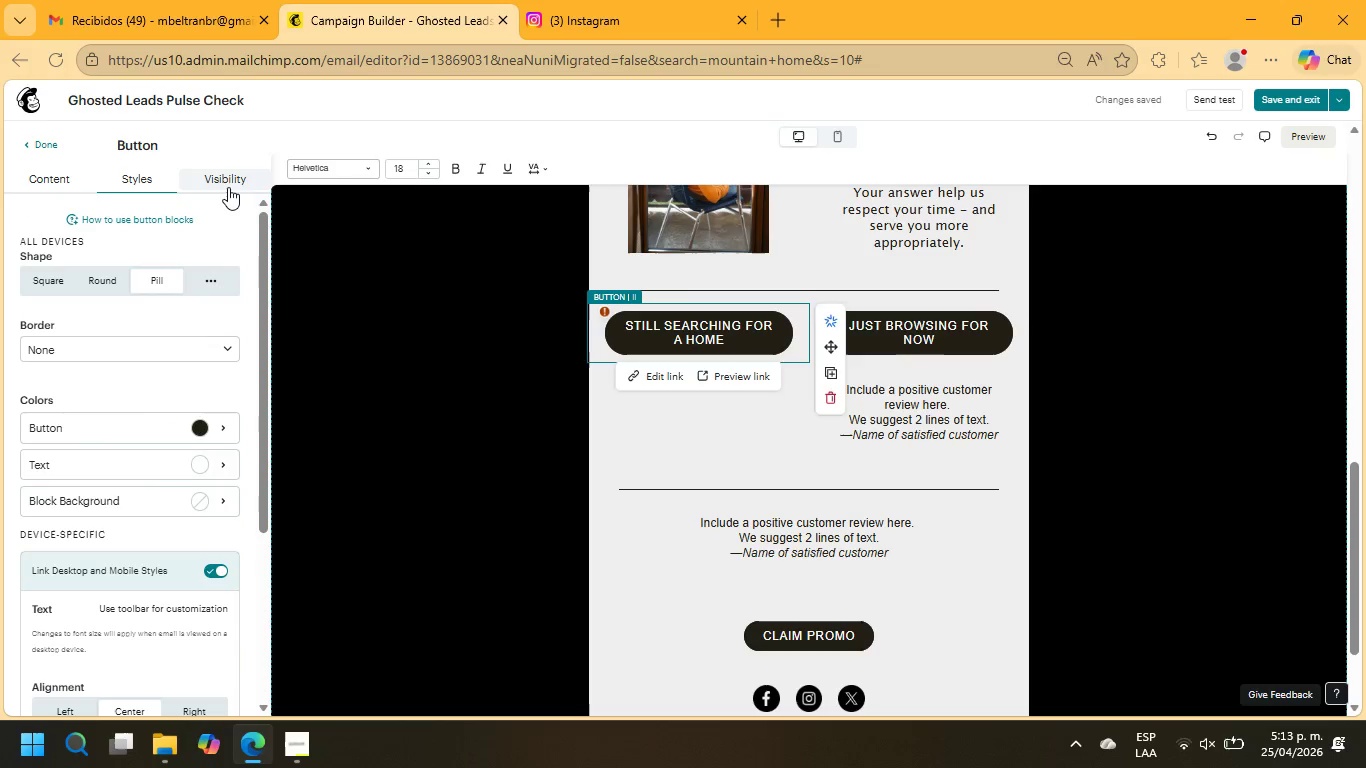 
left_click([230, 175])
 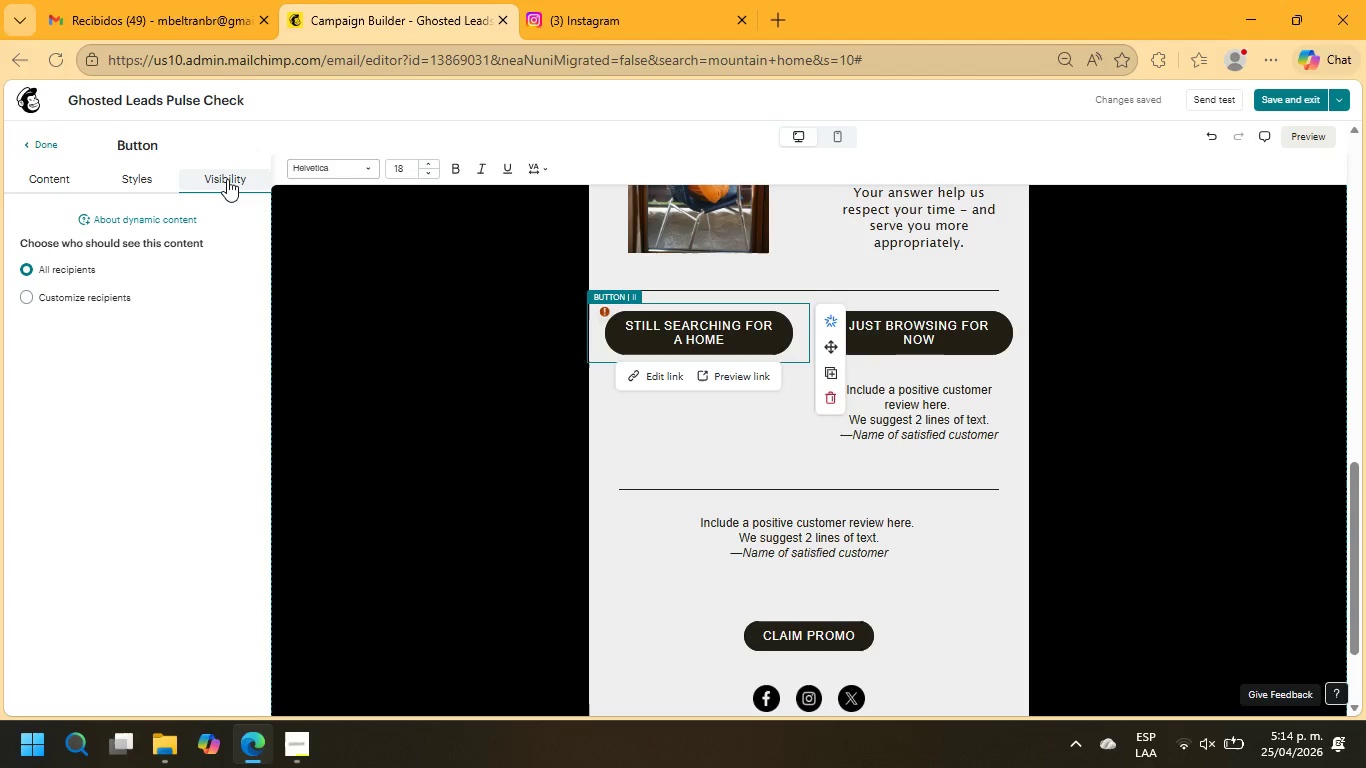 
wait(5.95)
 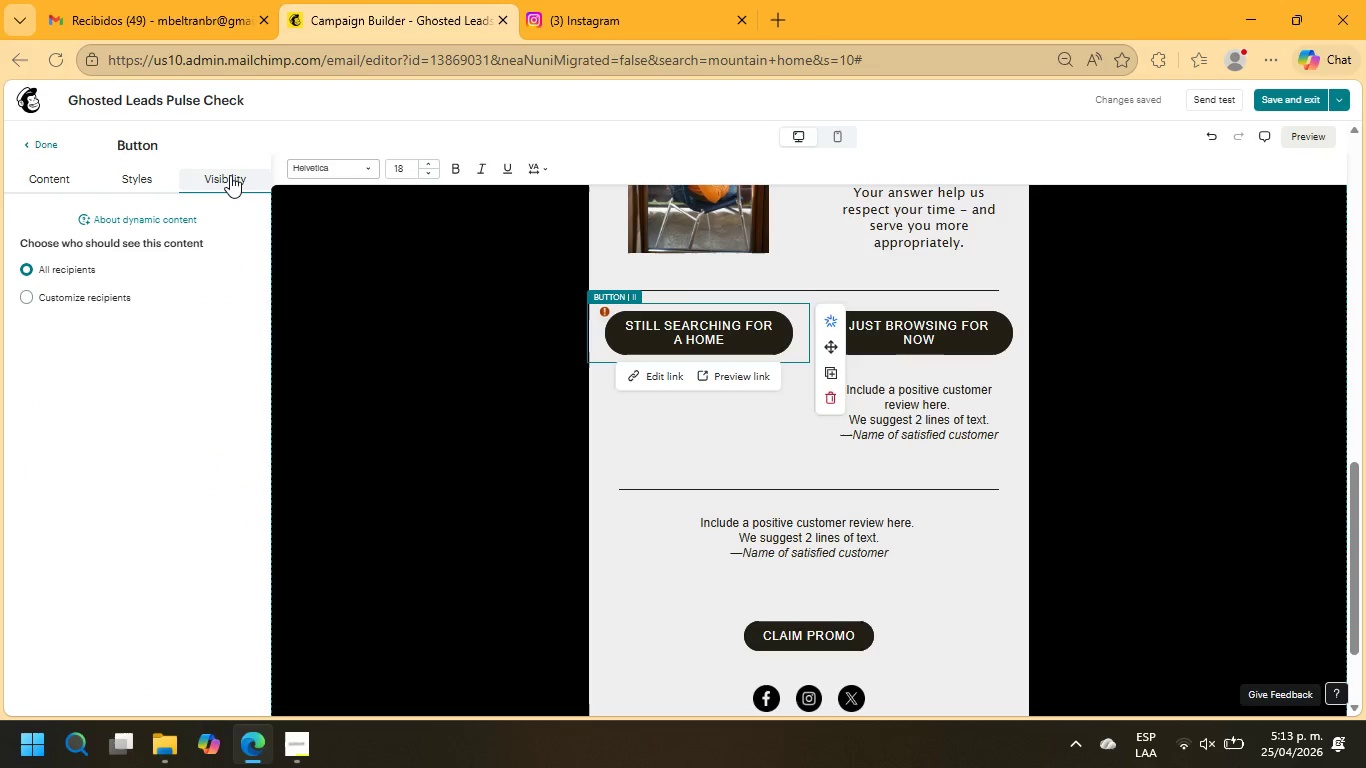 
left_click([101, 301])
 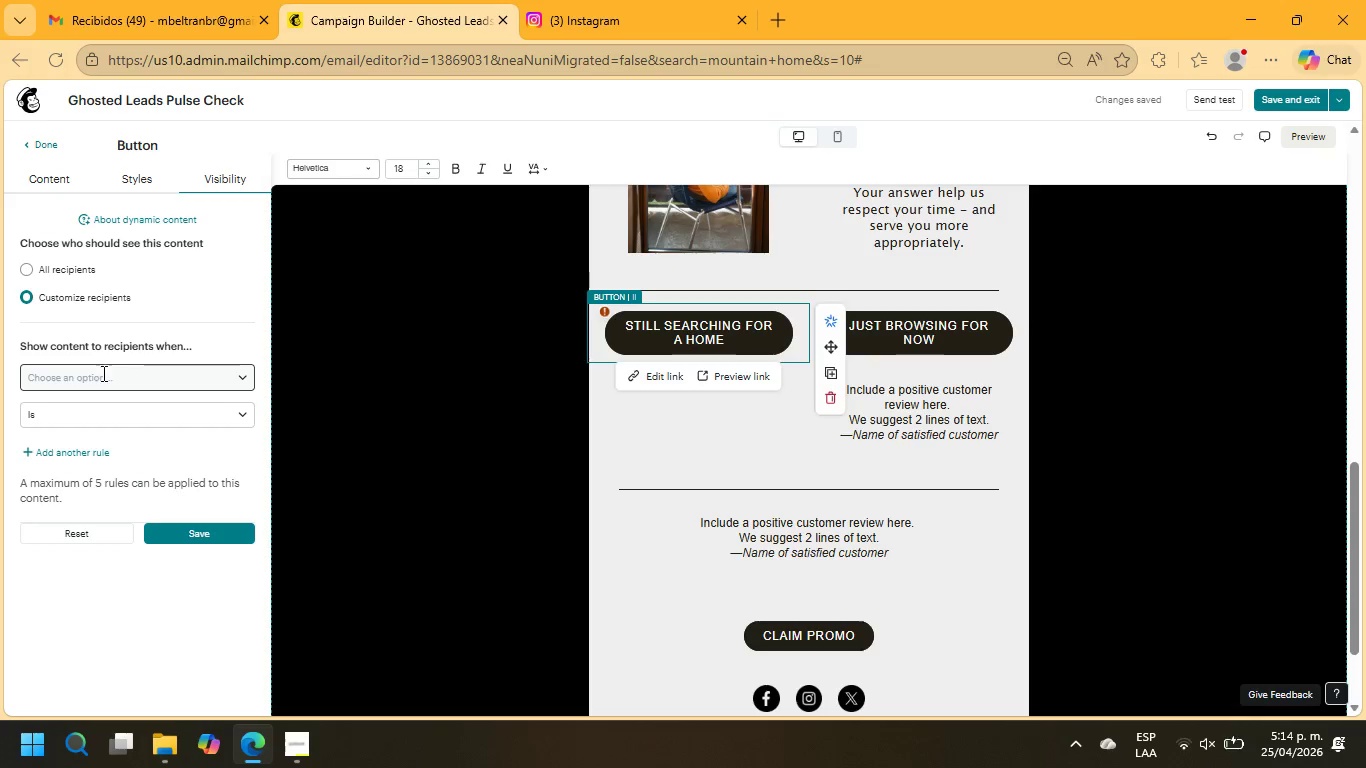 
left_click([102, 376])
 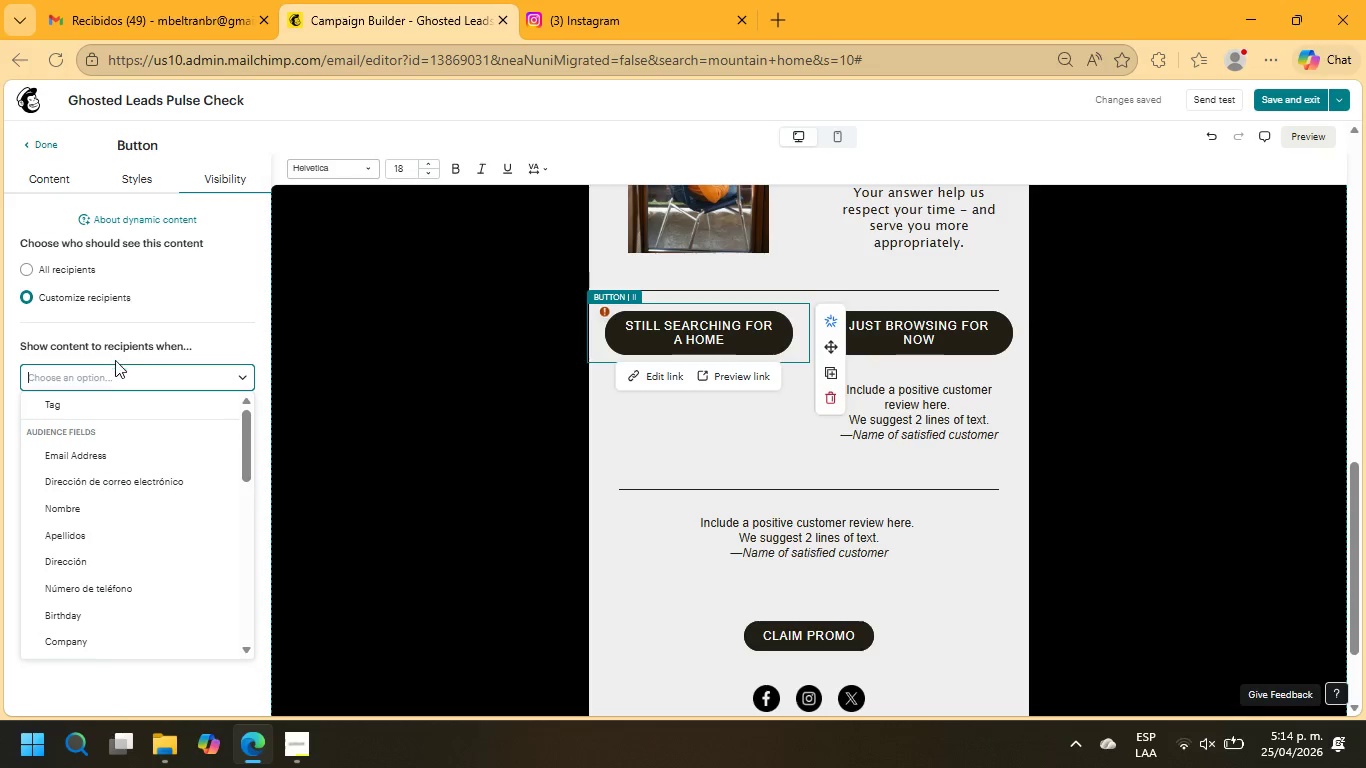 
wait(8.19)
 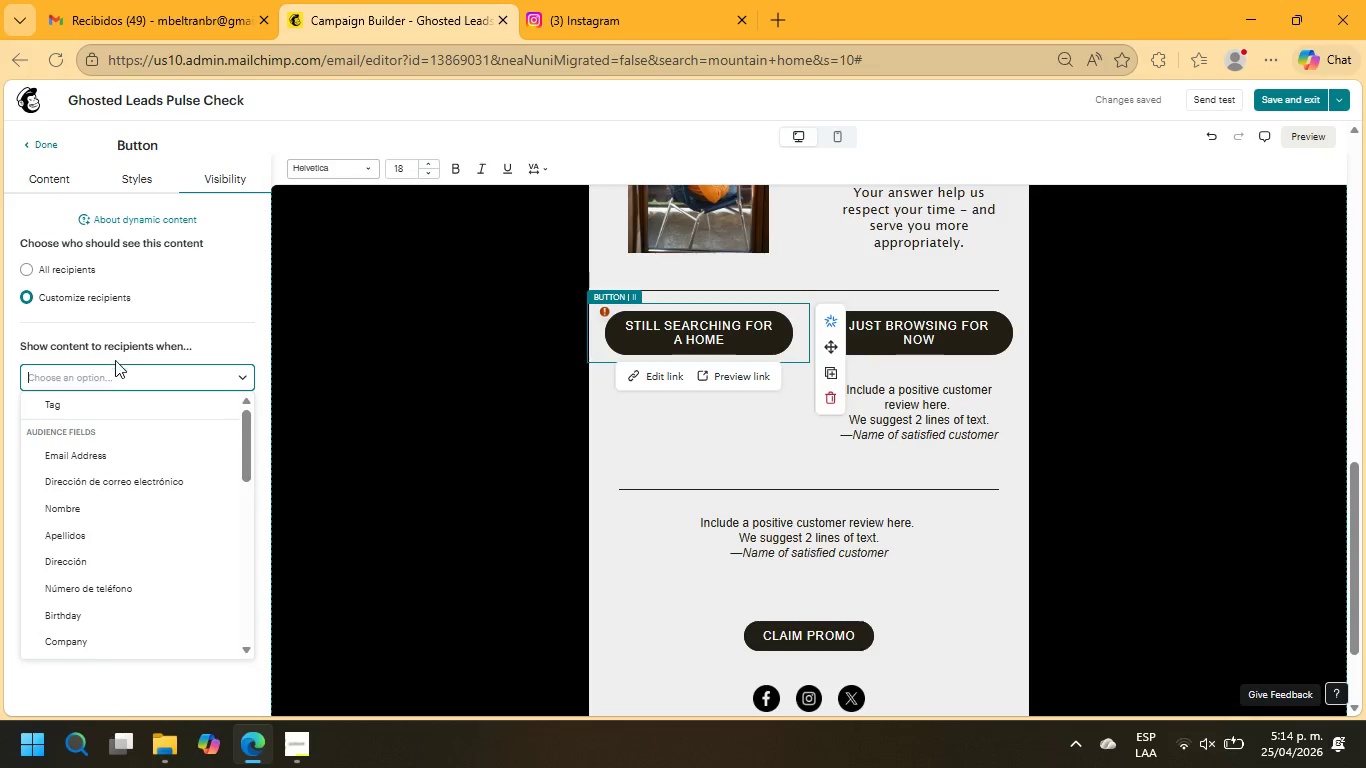 
left_click([91, 412])
 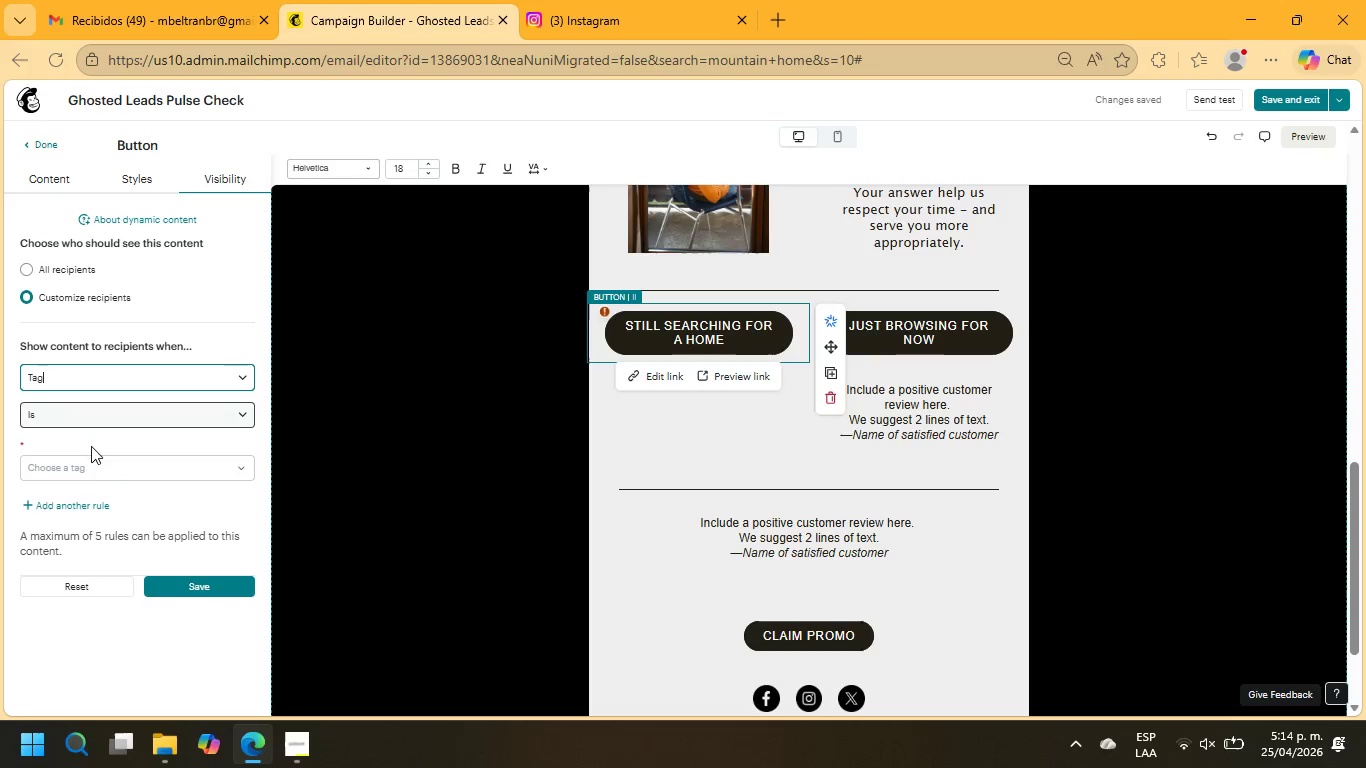 
left_click([91, 473])
 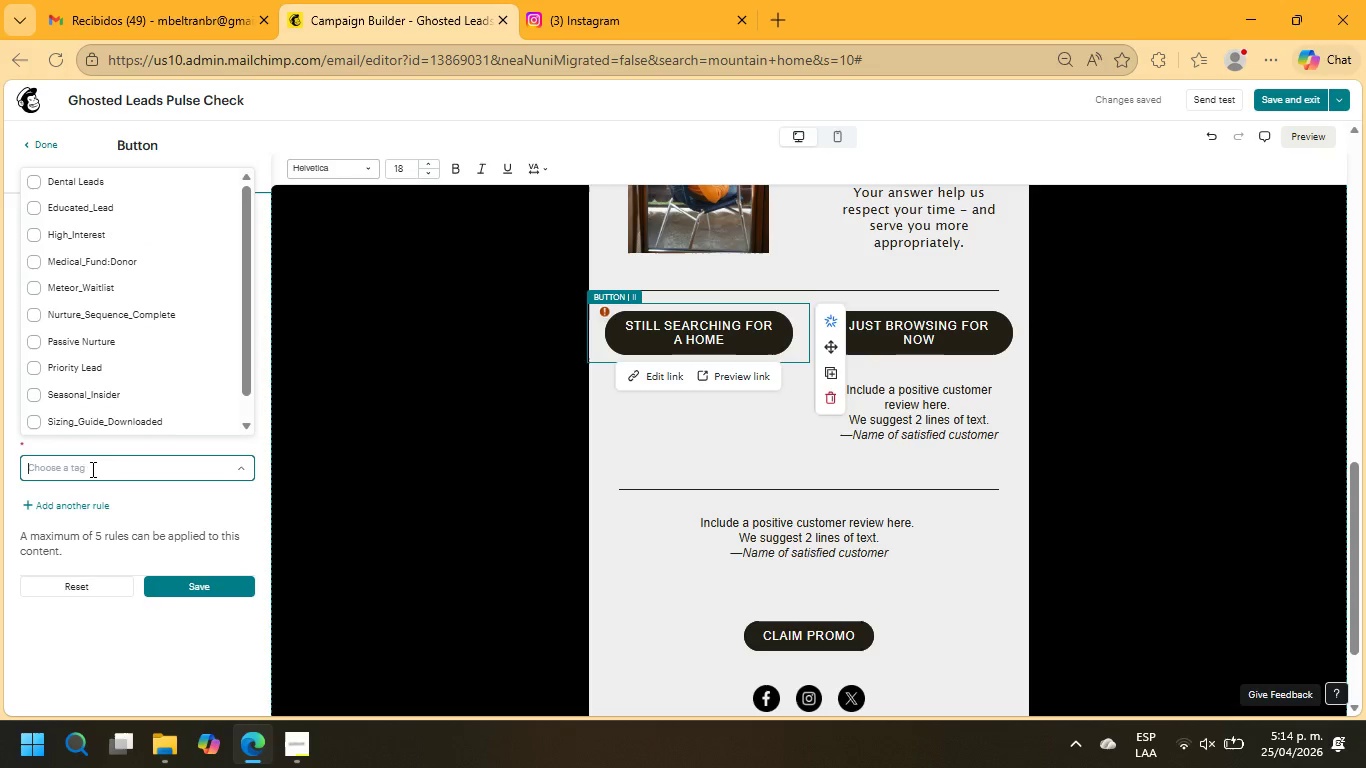 
left_click([88, 372])
 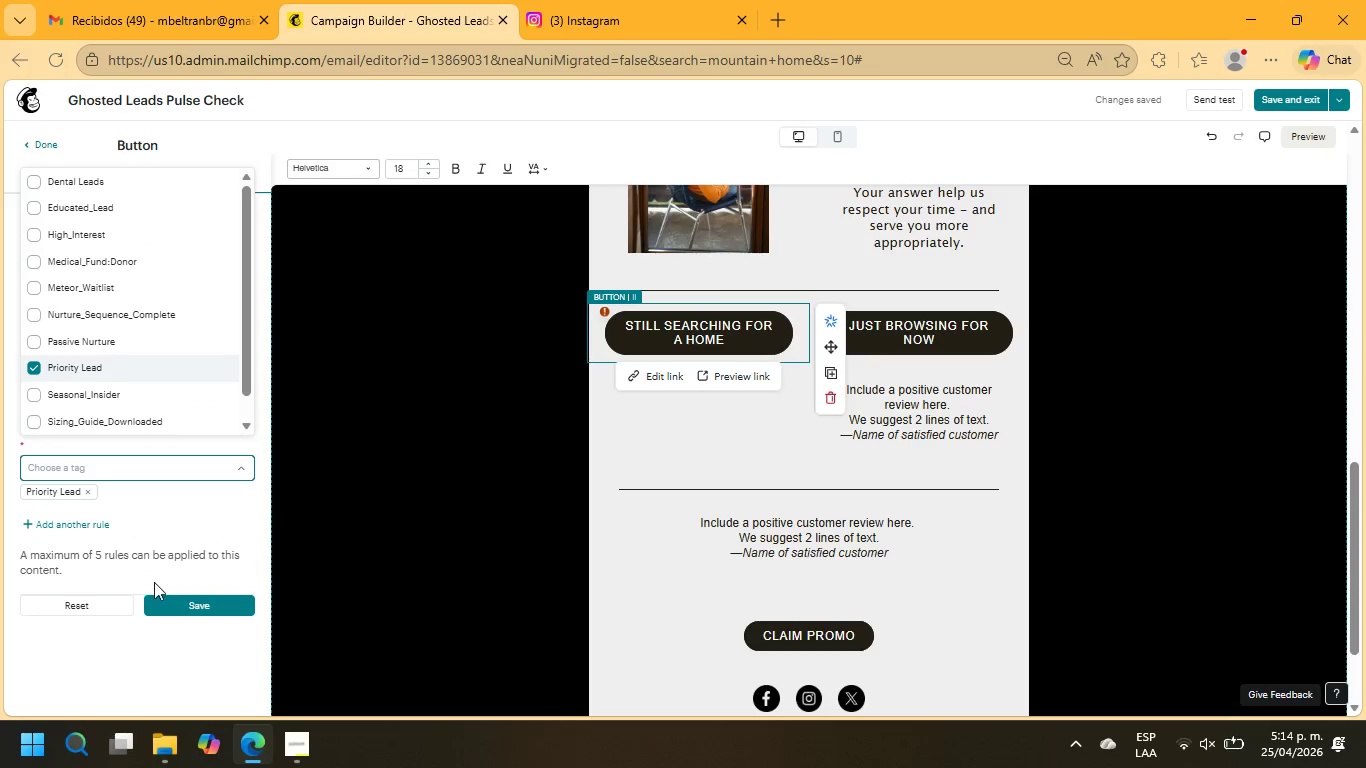 
left_click([178, 598])
 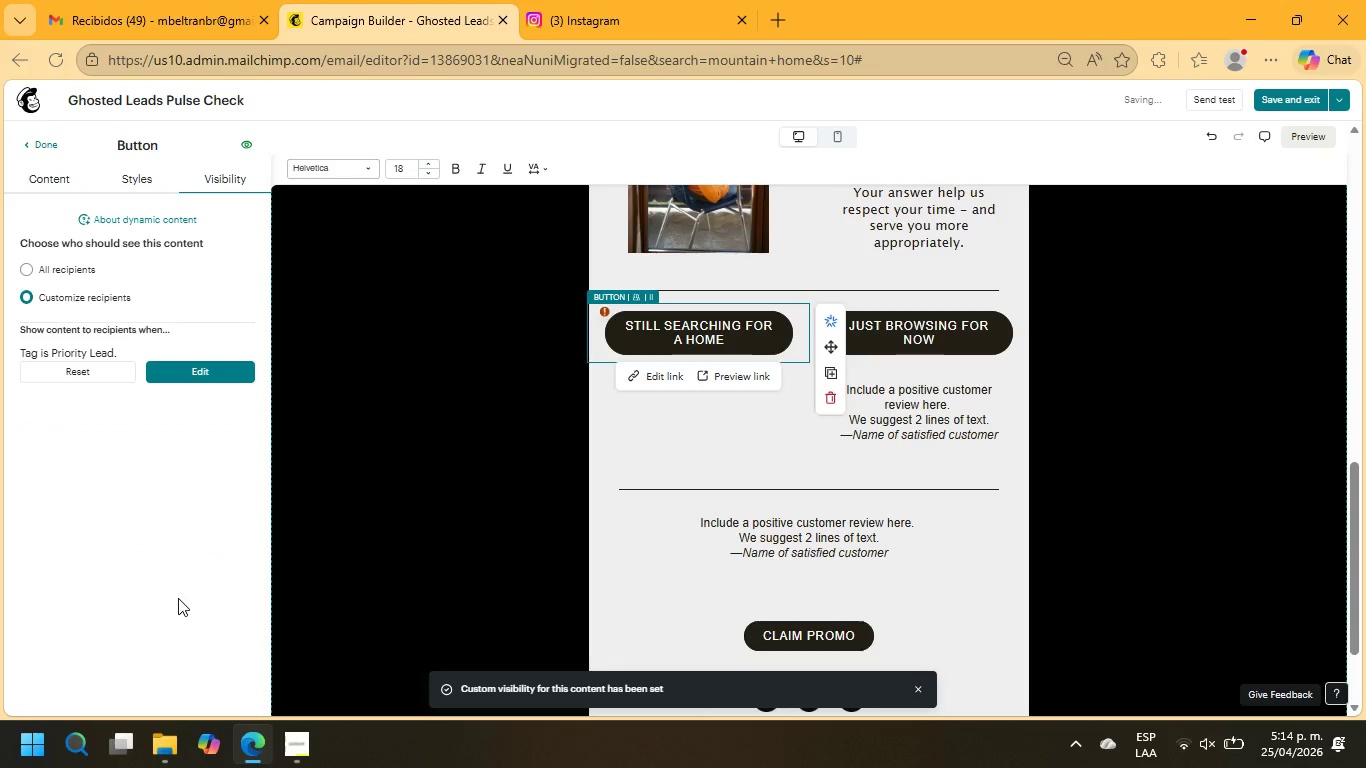 
mouse_move([648, 296])
 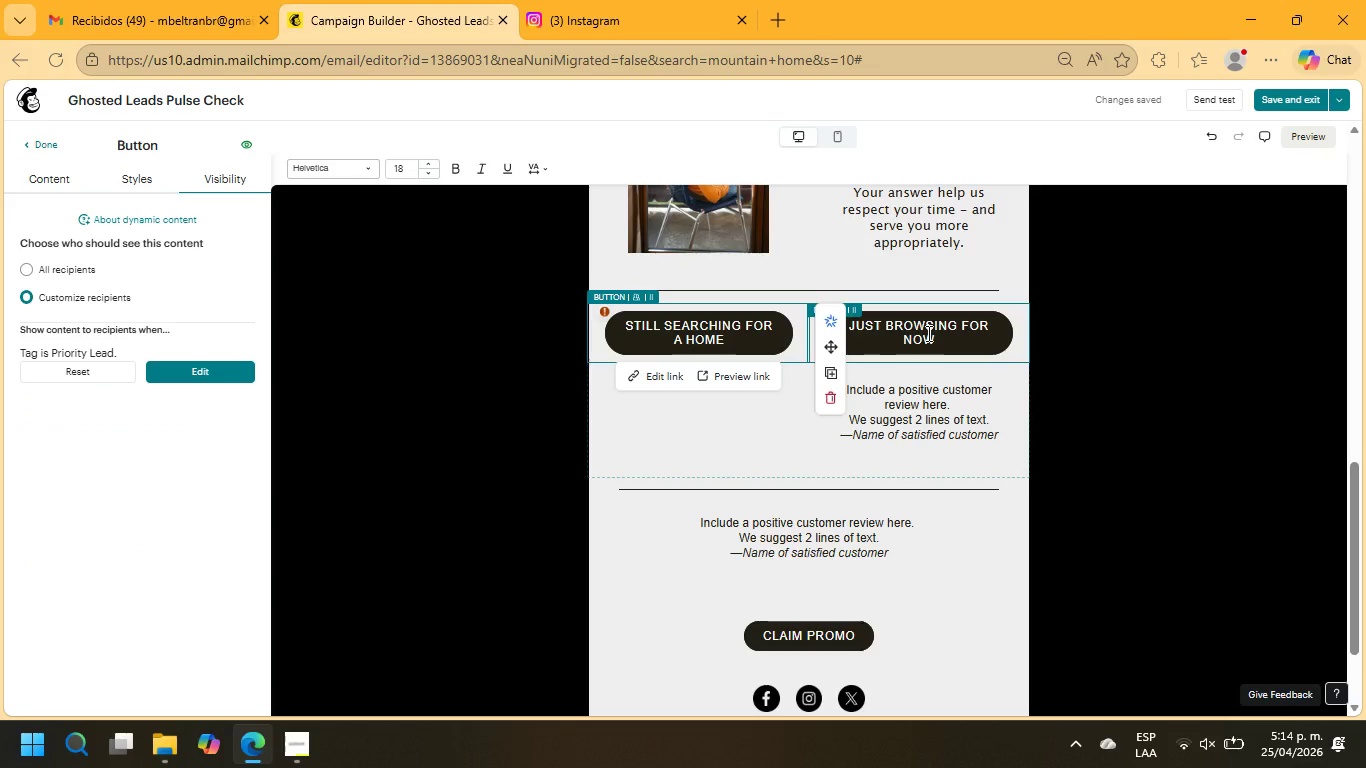 
wait(10.35)
 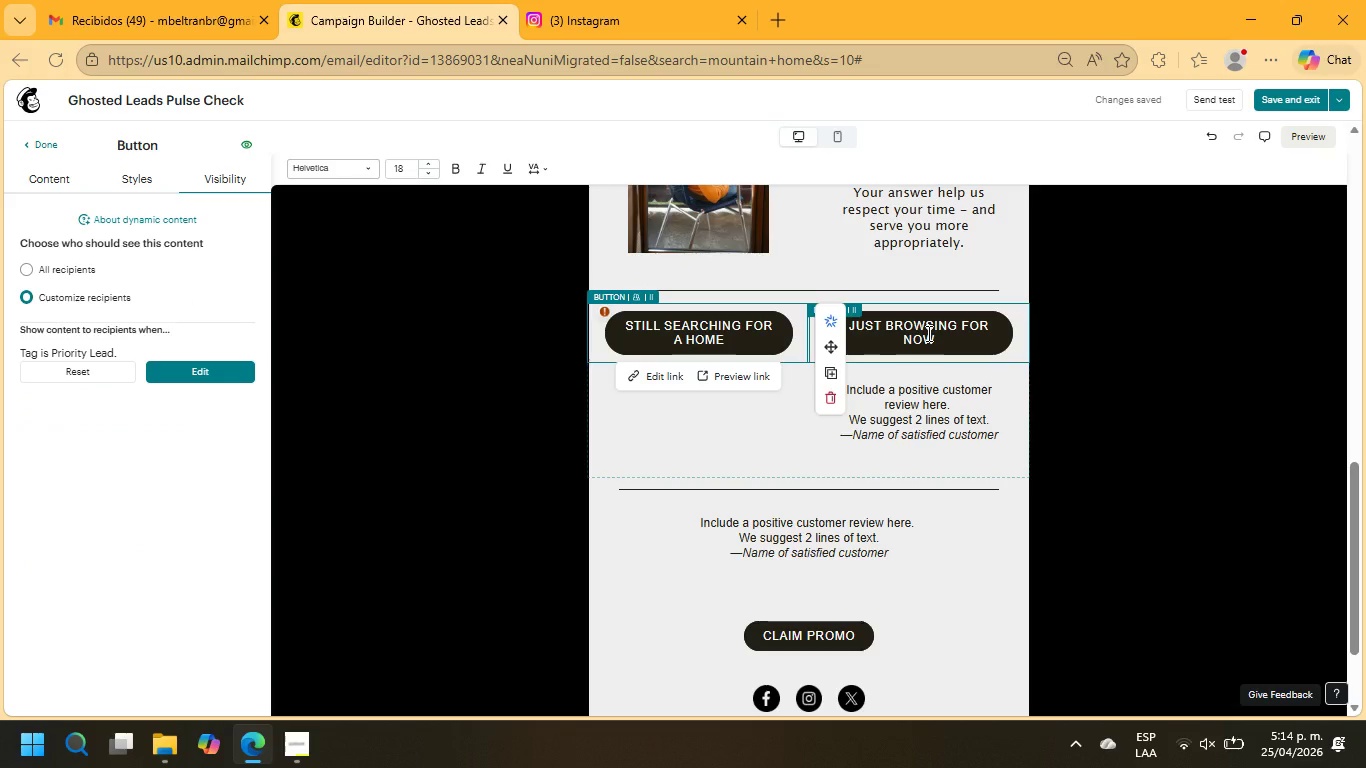 
left_click([927, 333])
 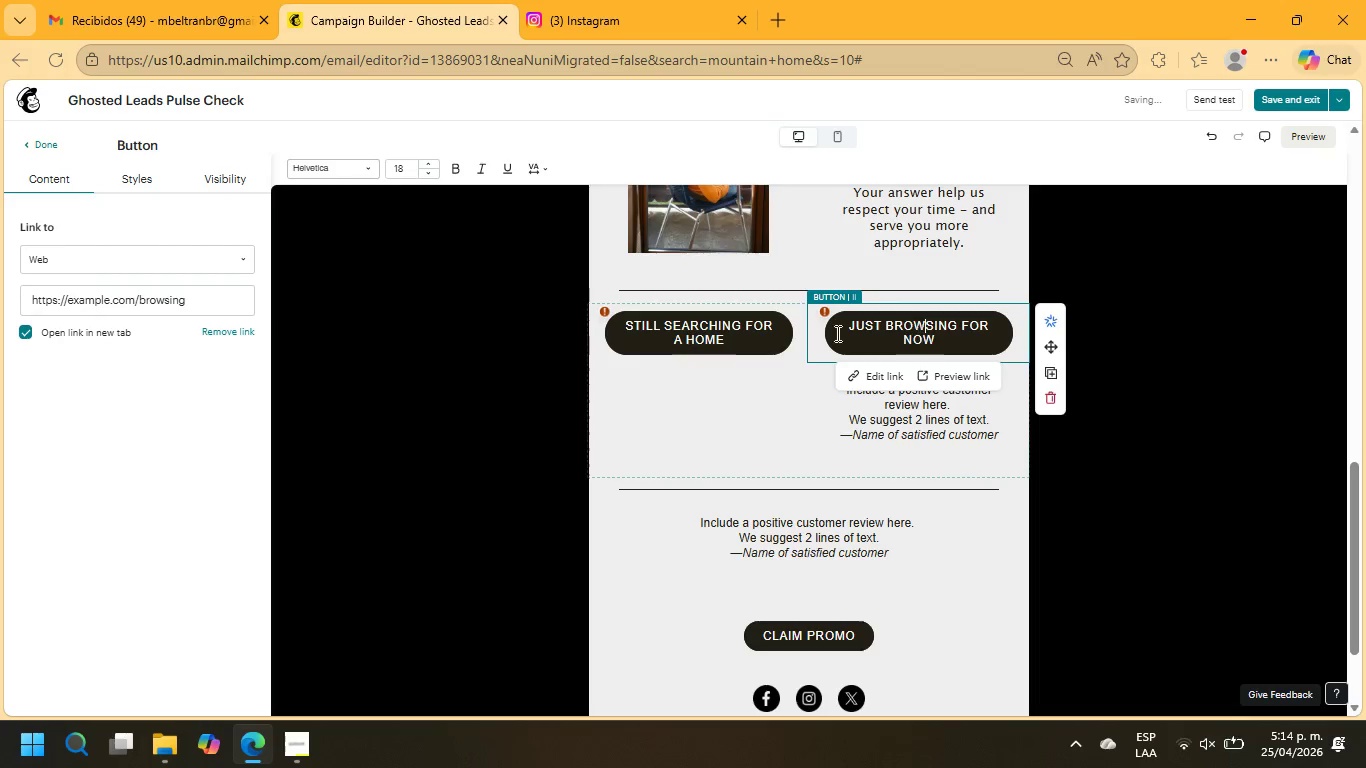 
left_click([240, 181])
 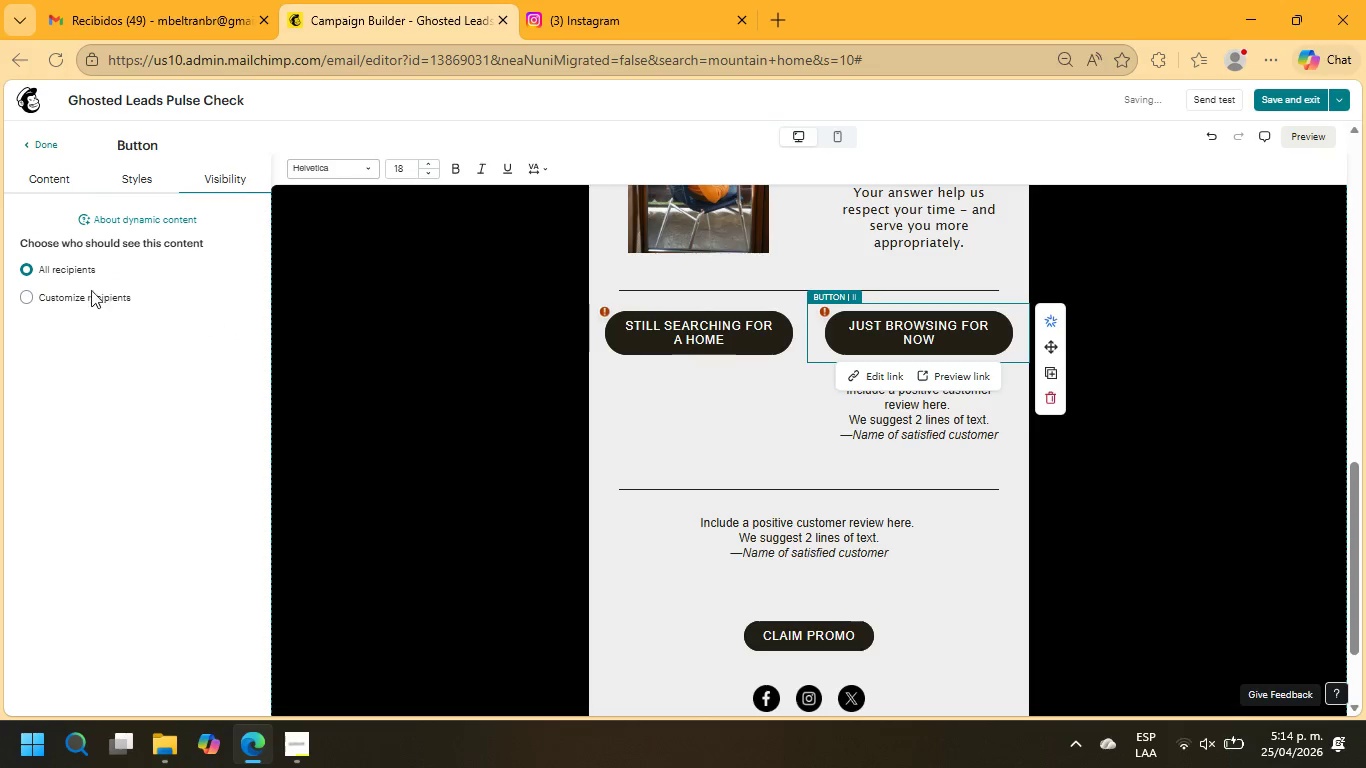 
left_click([84, 301])
 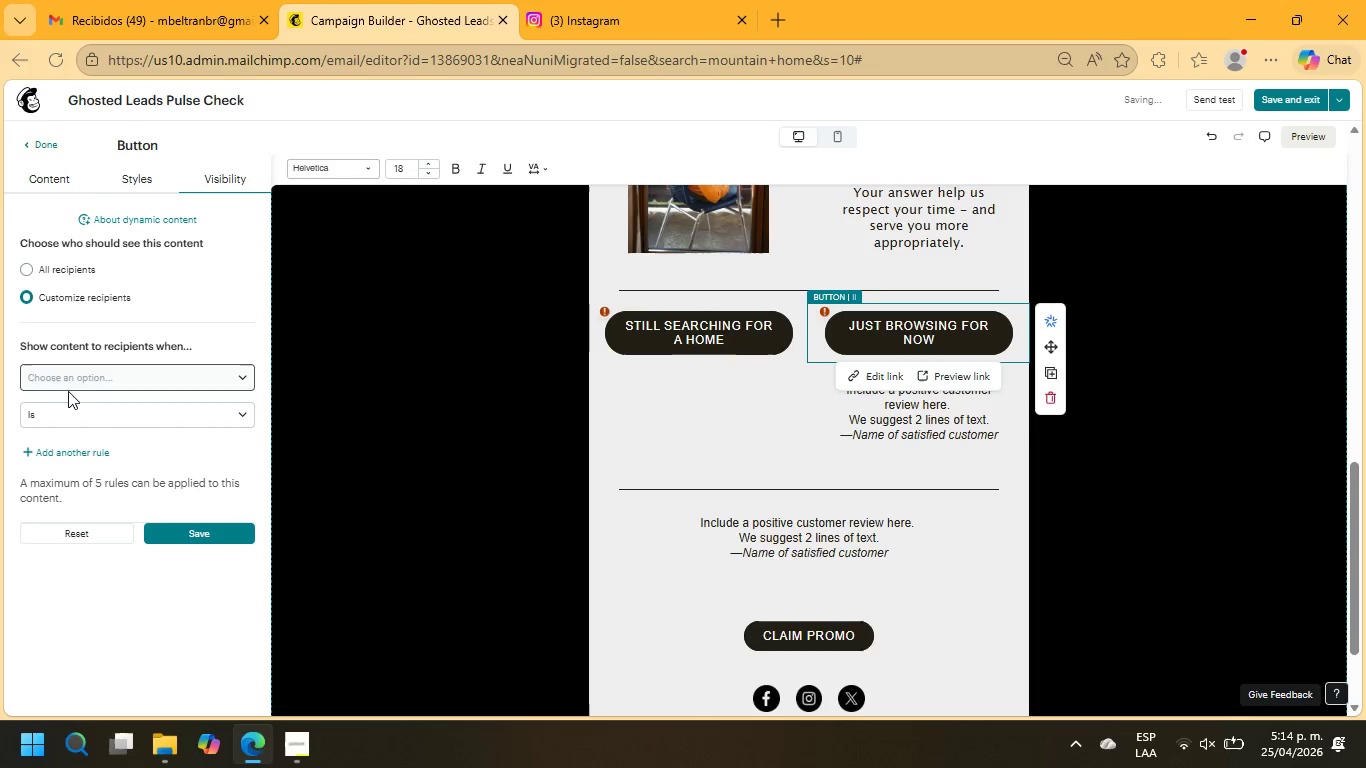 
left_click([71, 379])
 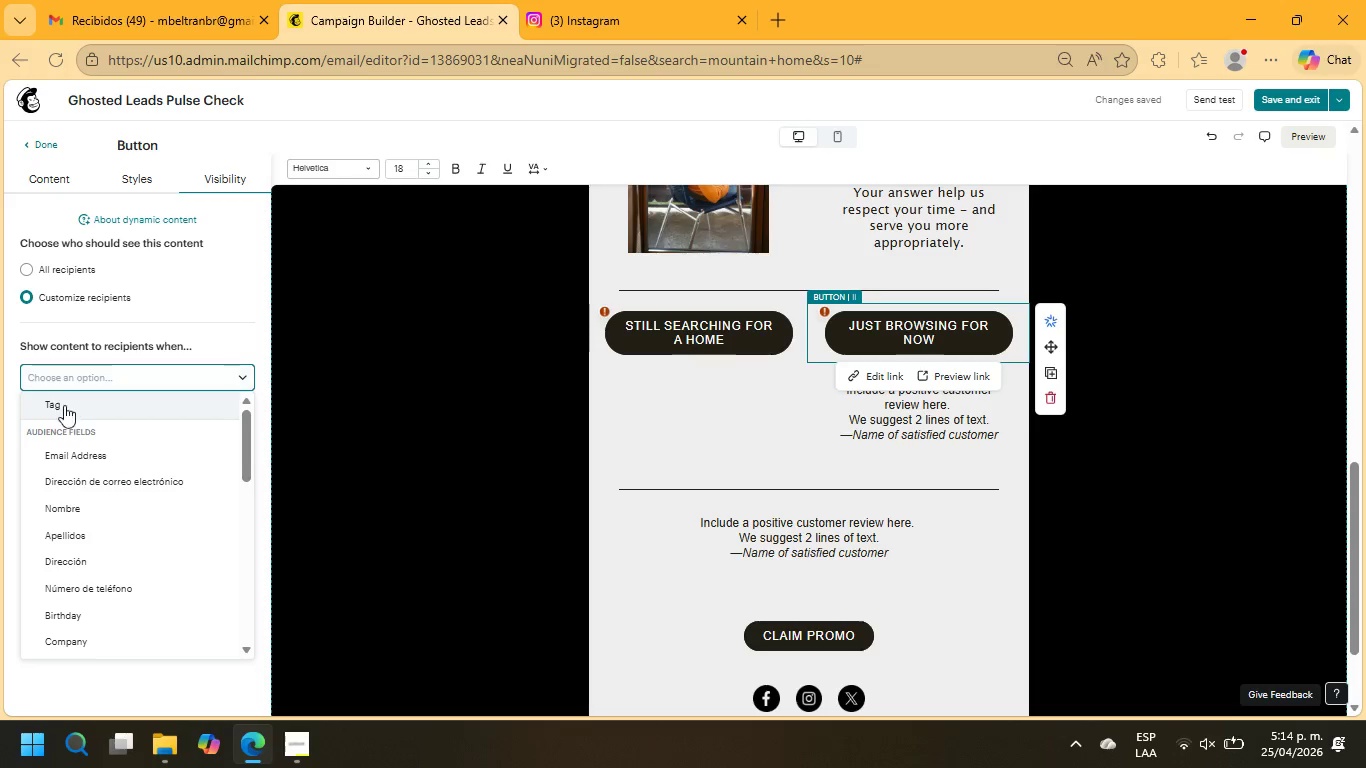 
left_click([63, 407])
 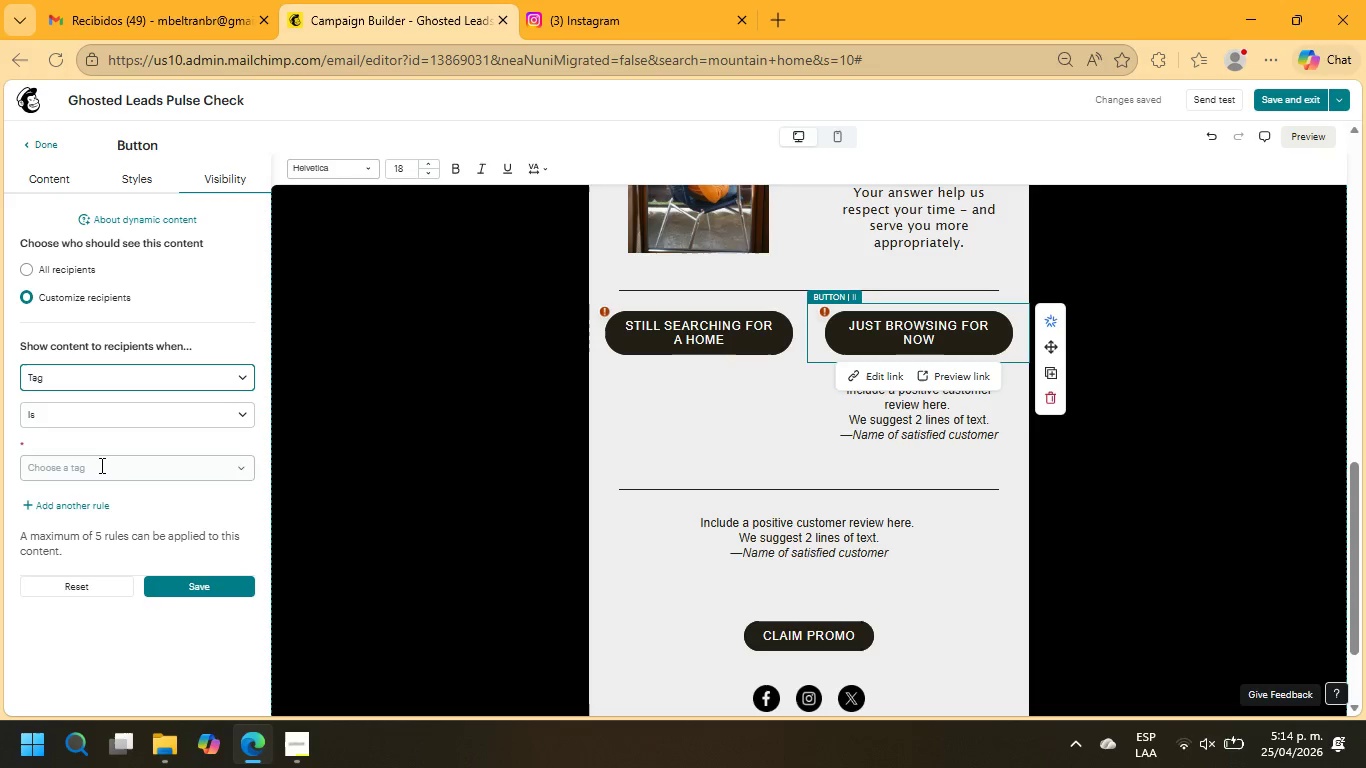 
left_click([100, 466])
 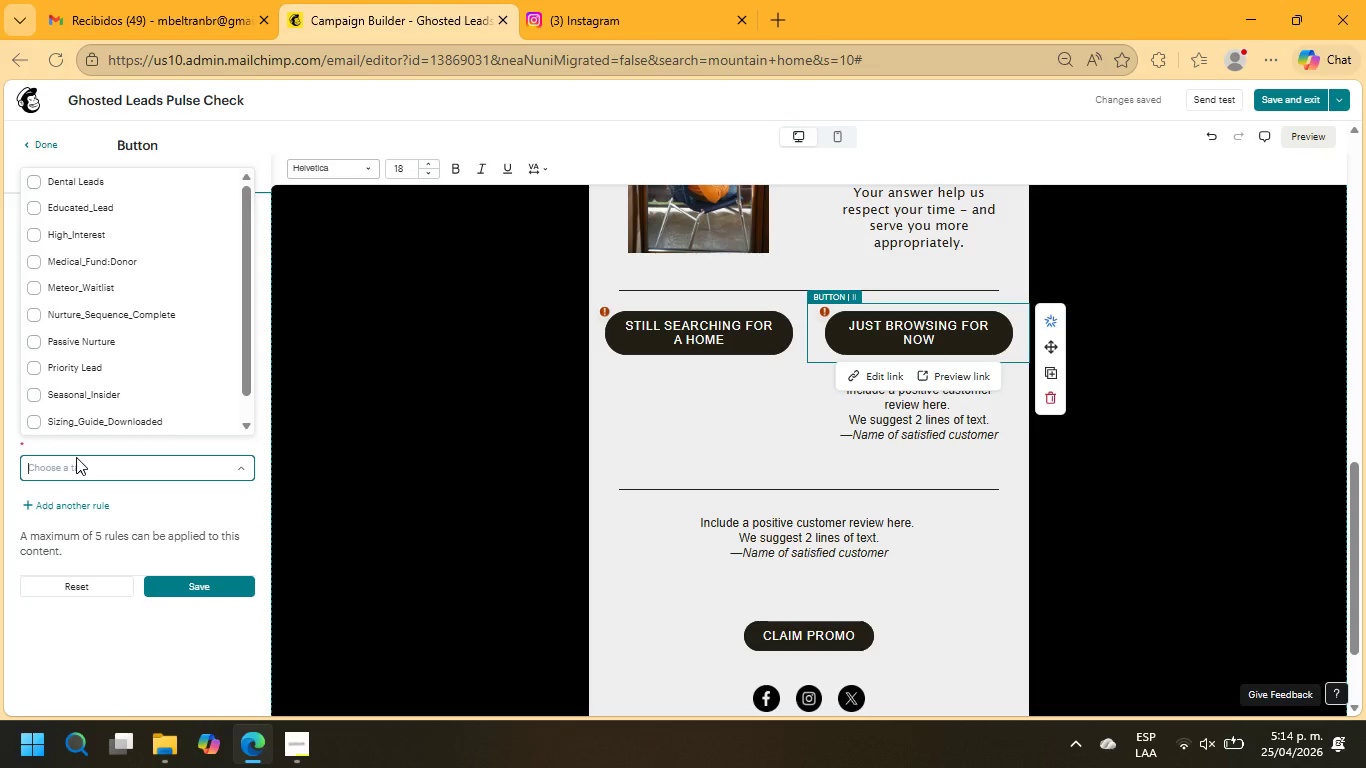 
left_click([97, 345])
 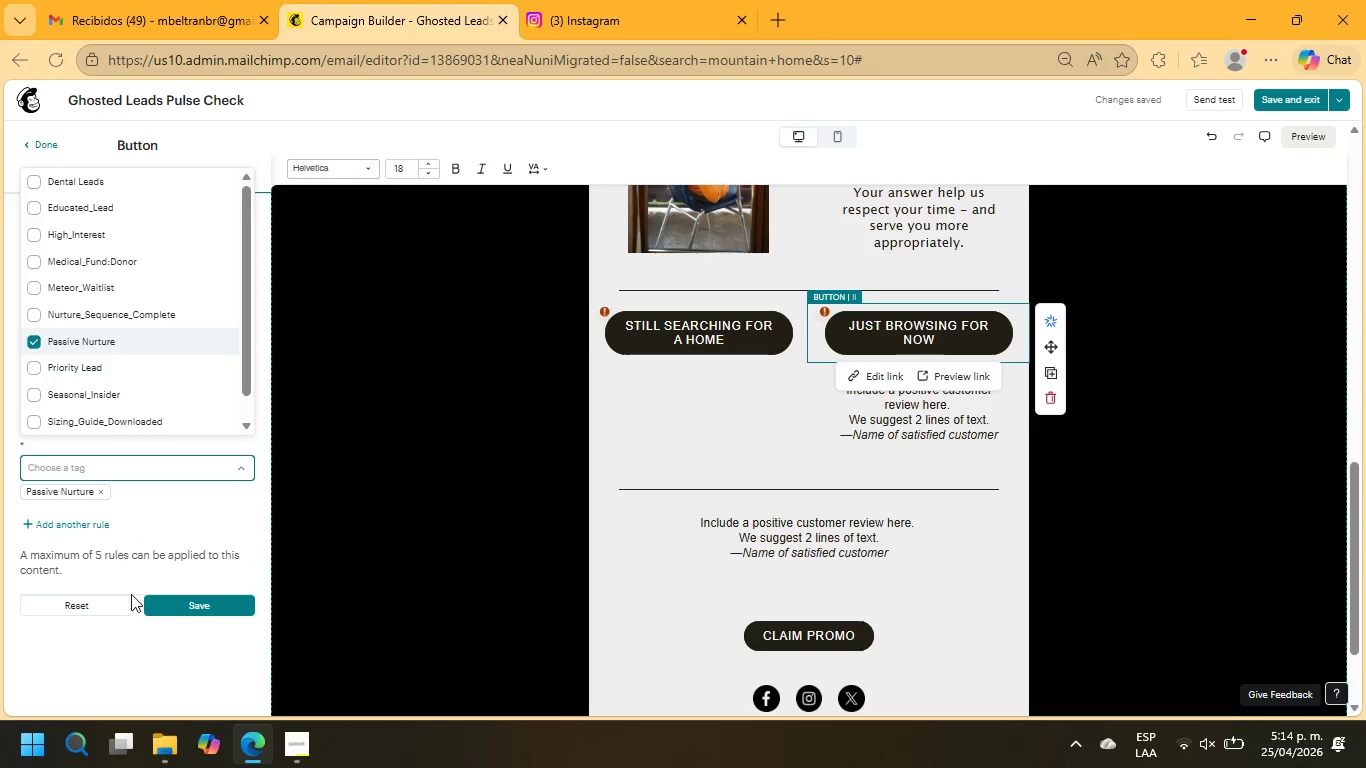 
left_click([181, 606])
 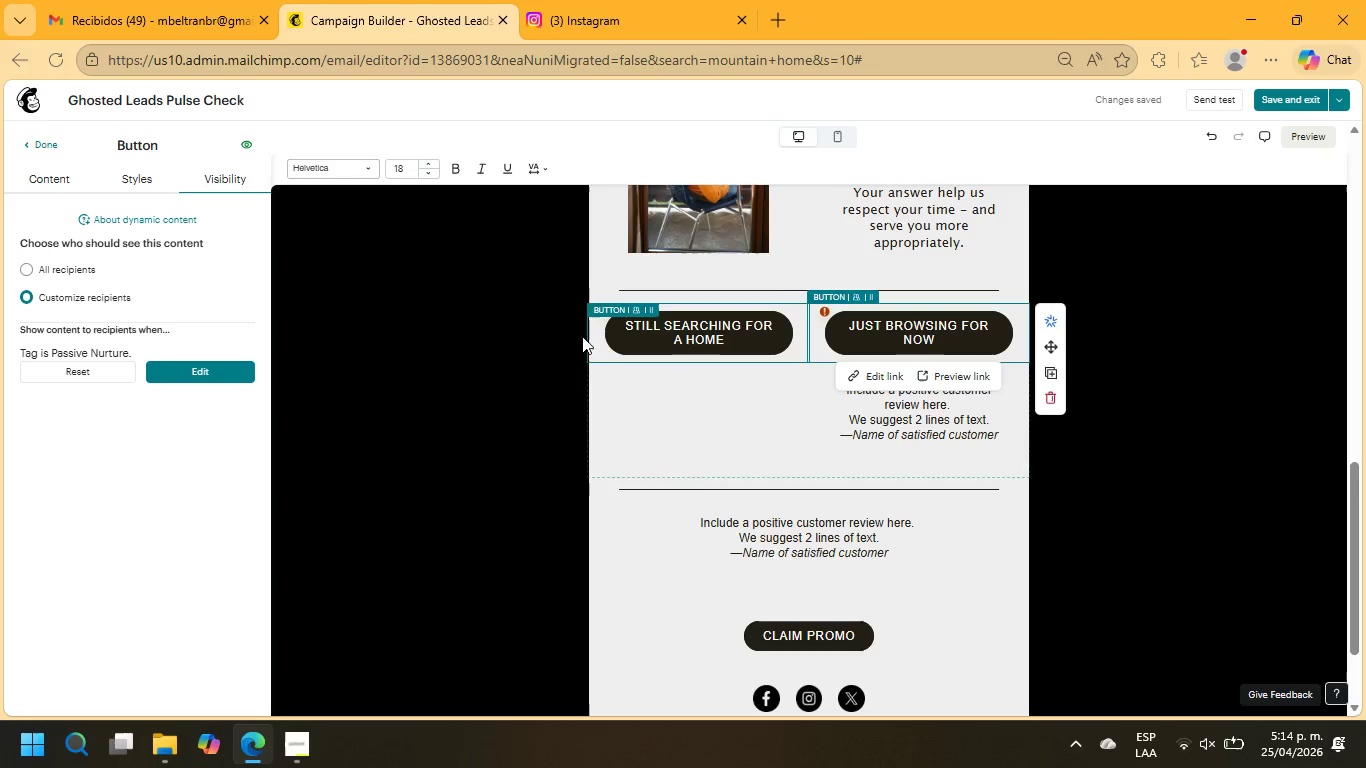 
wait(10.38)
 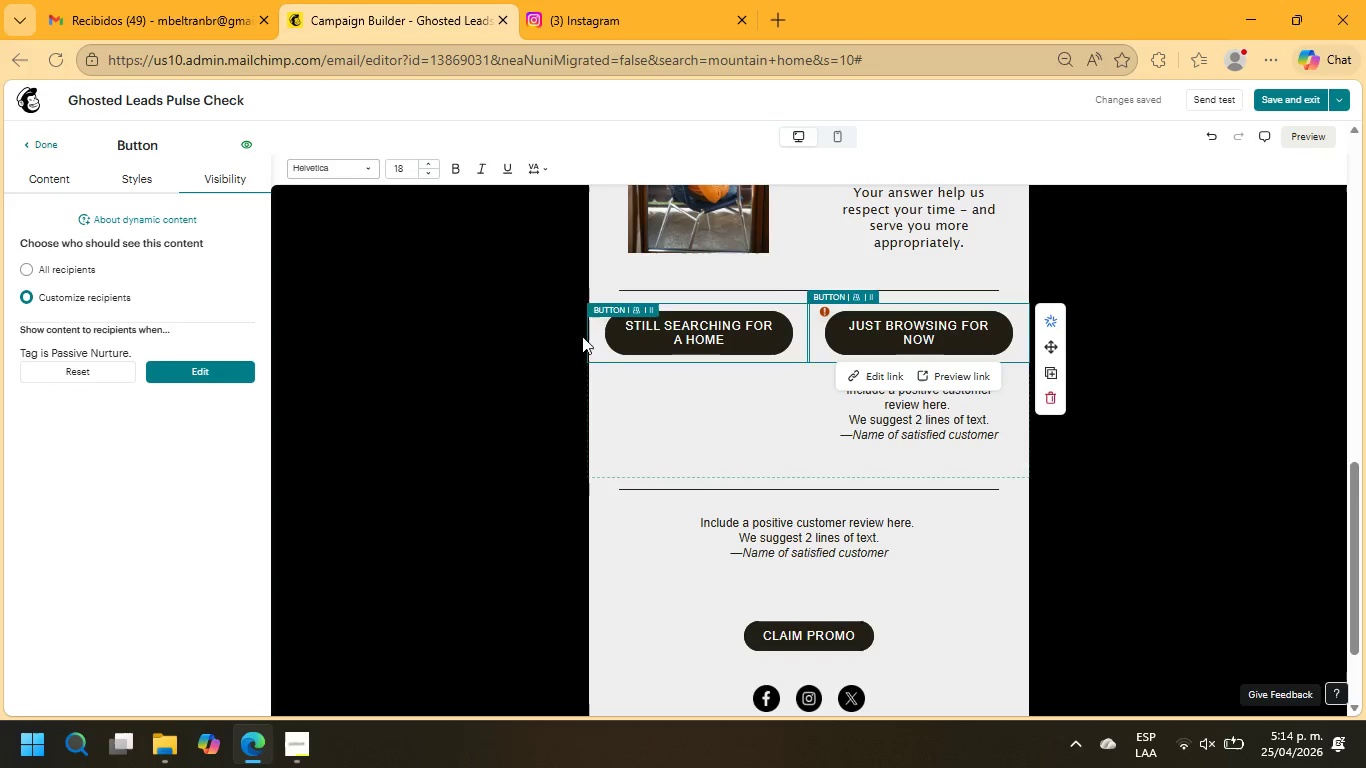 
left_click([967, 420])
 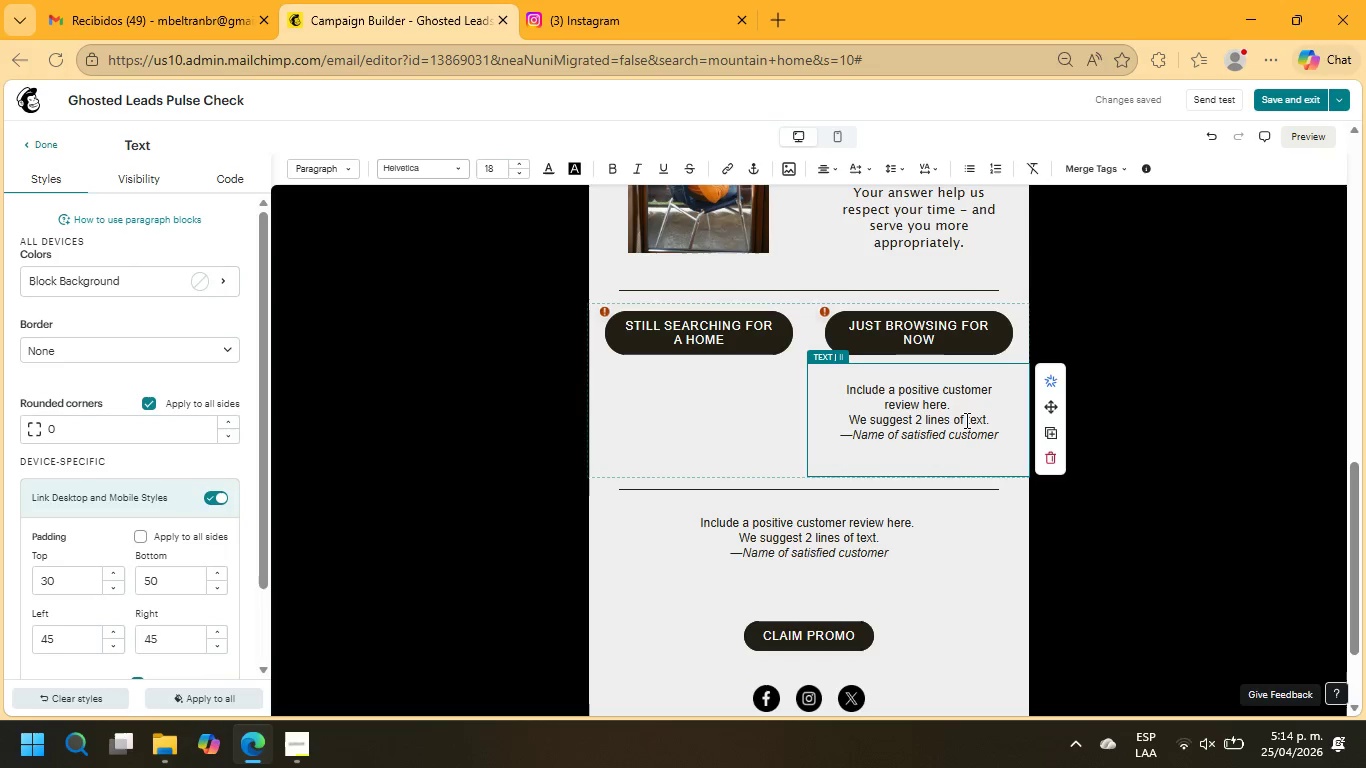 
left_click([743, 413])
 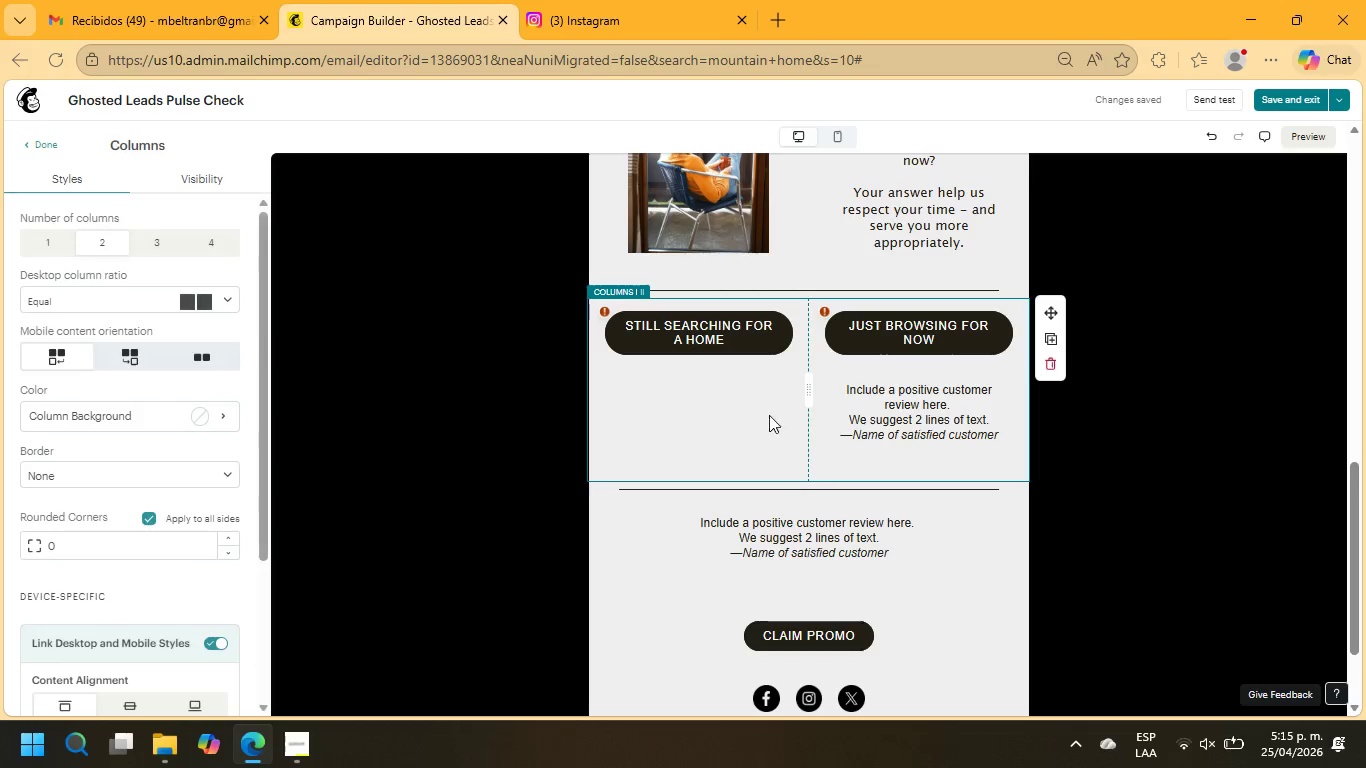 
left_click([931, 415])
 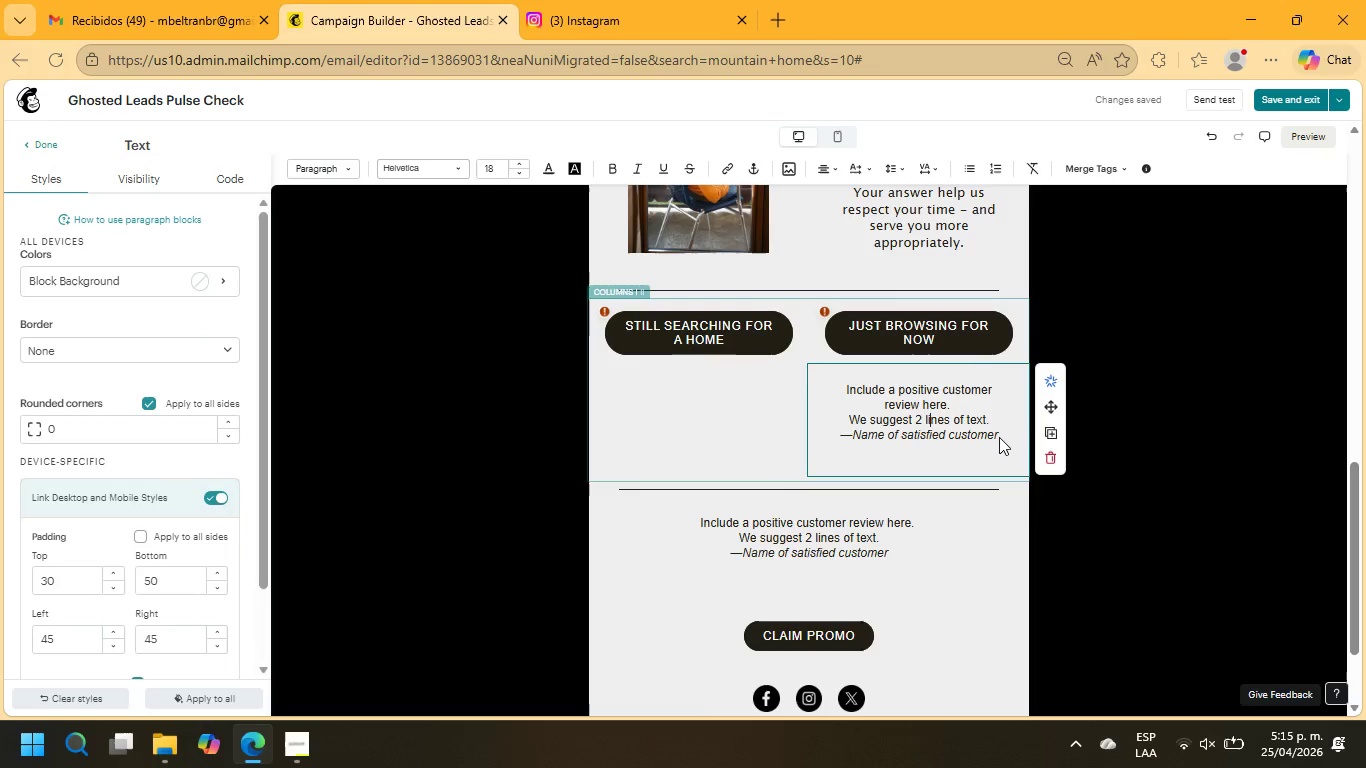 
left_click_drag(start_coordinate=[997, 436], to_coordinate=[837, 379])
 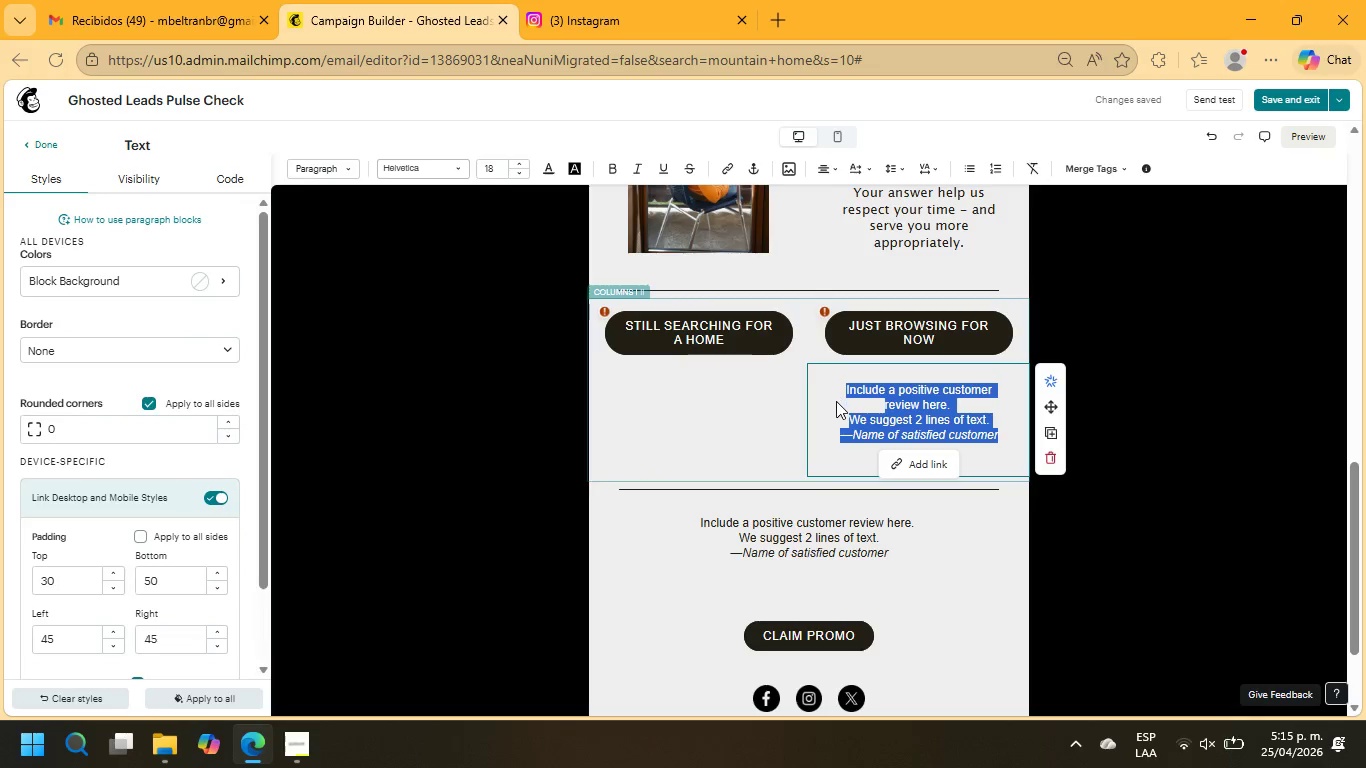 
key(Control+X)
 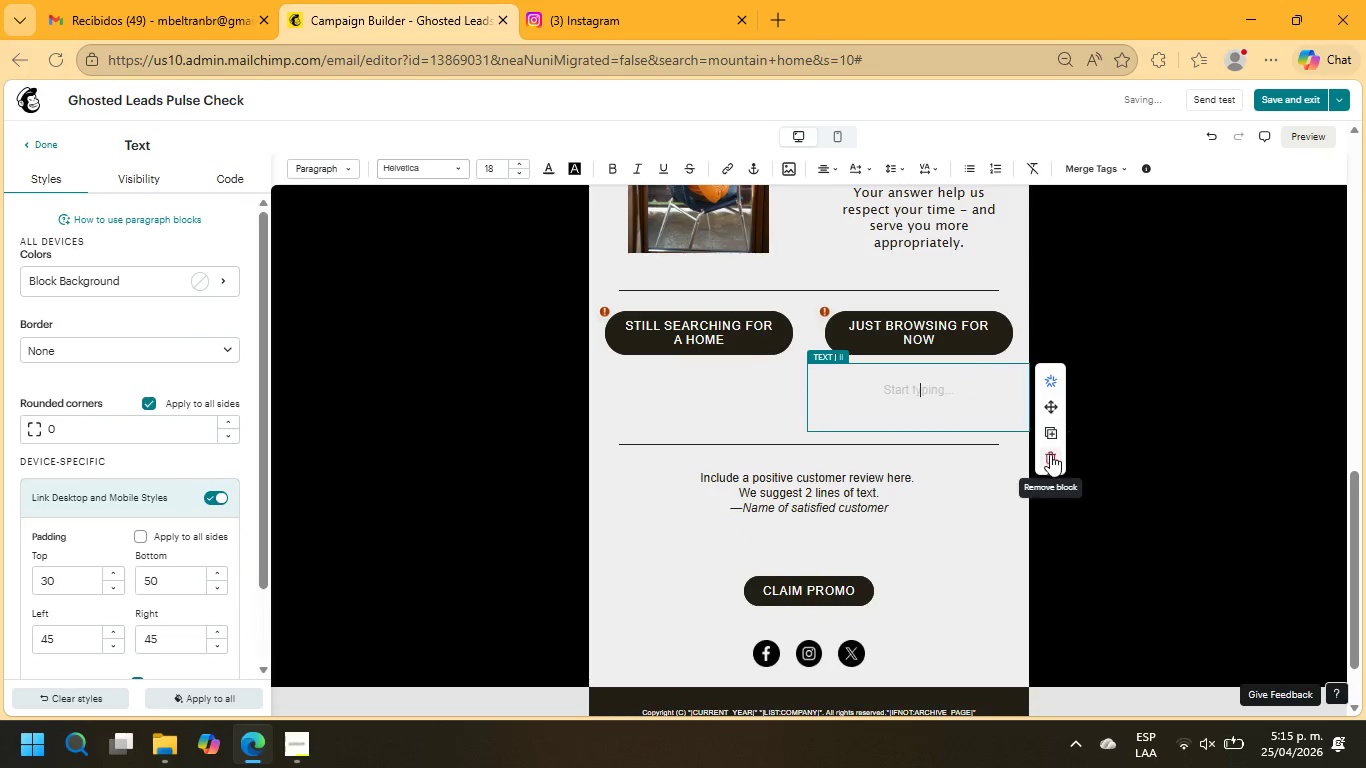 
left_click([1050, 454])
 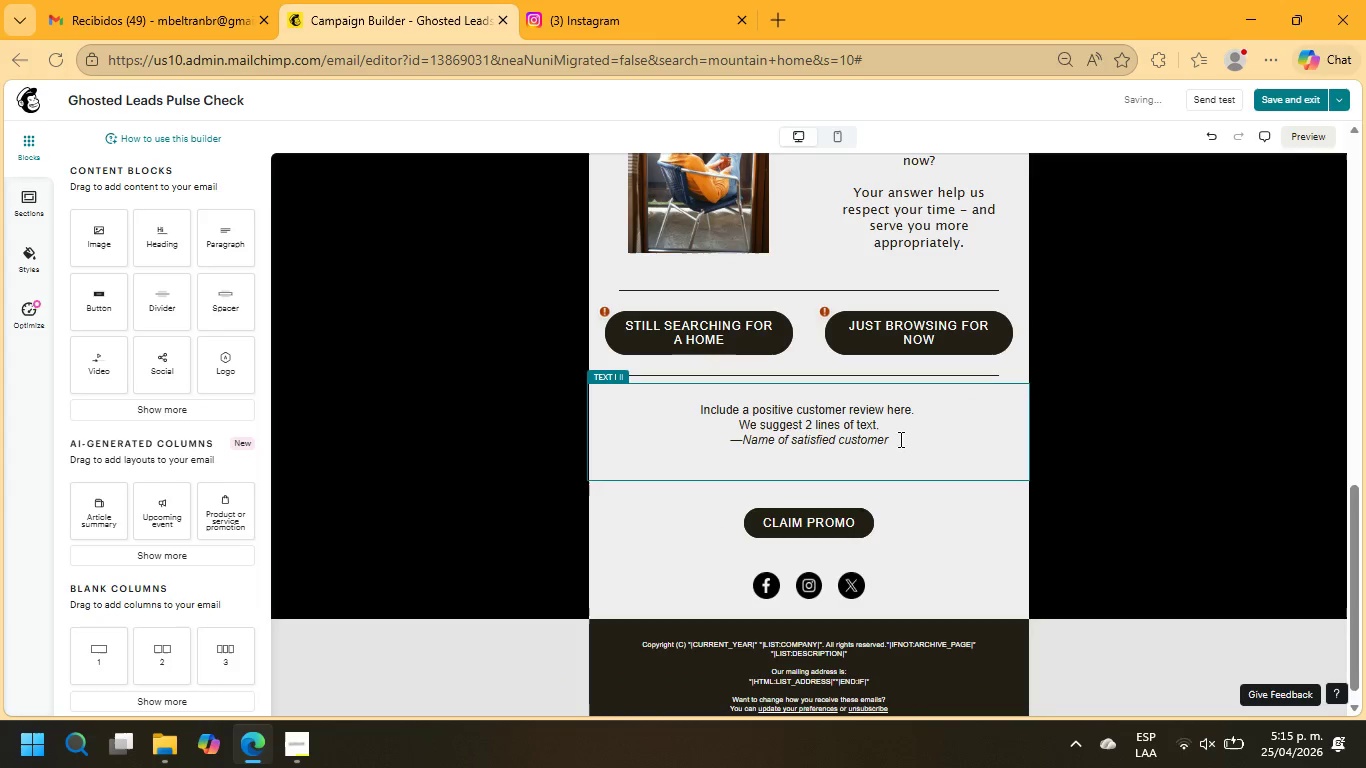 
left_click([899, 377])
 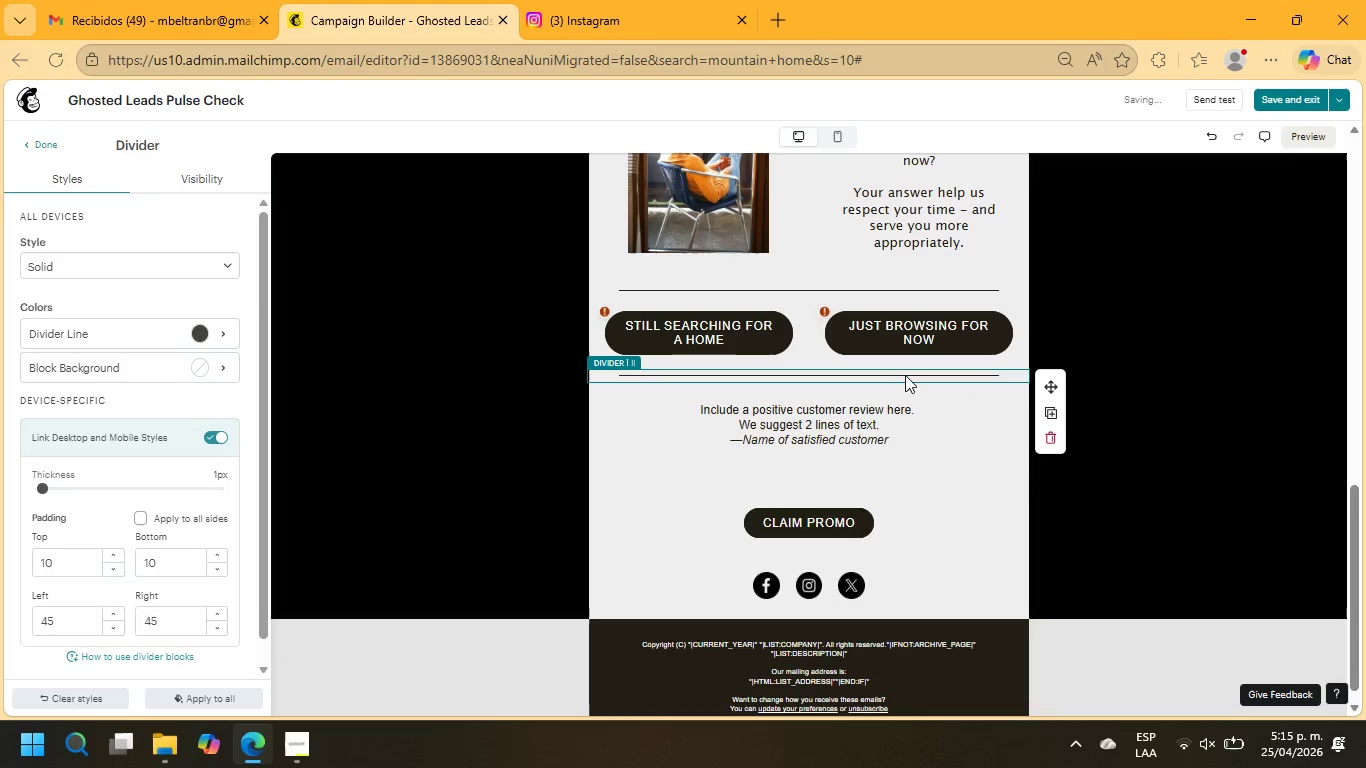 
key(Delete)
 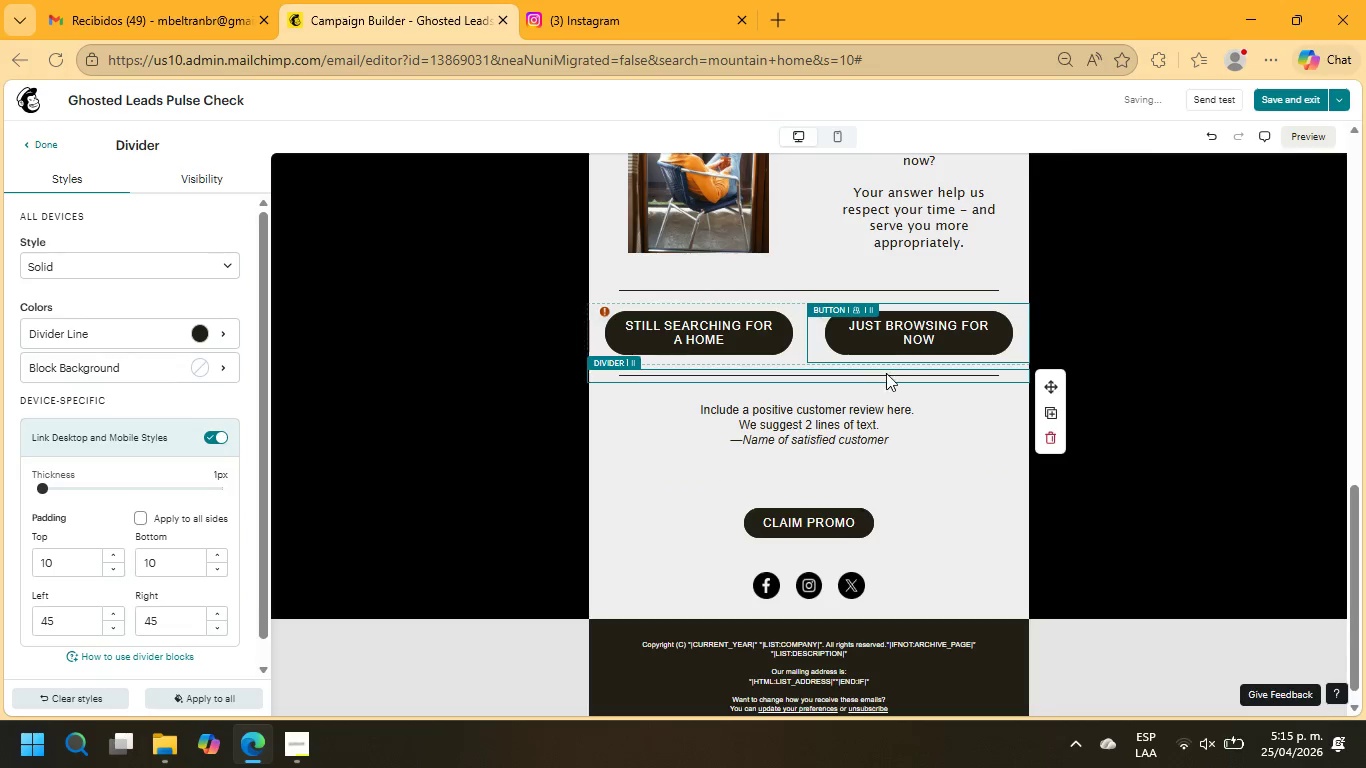 
left_click([895, 376])
 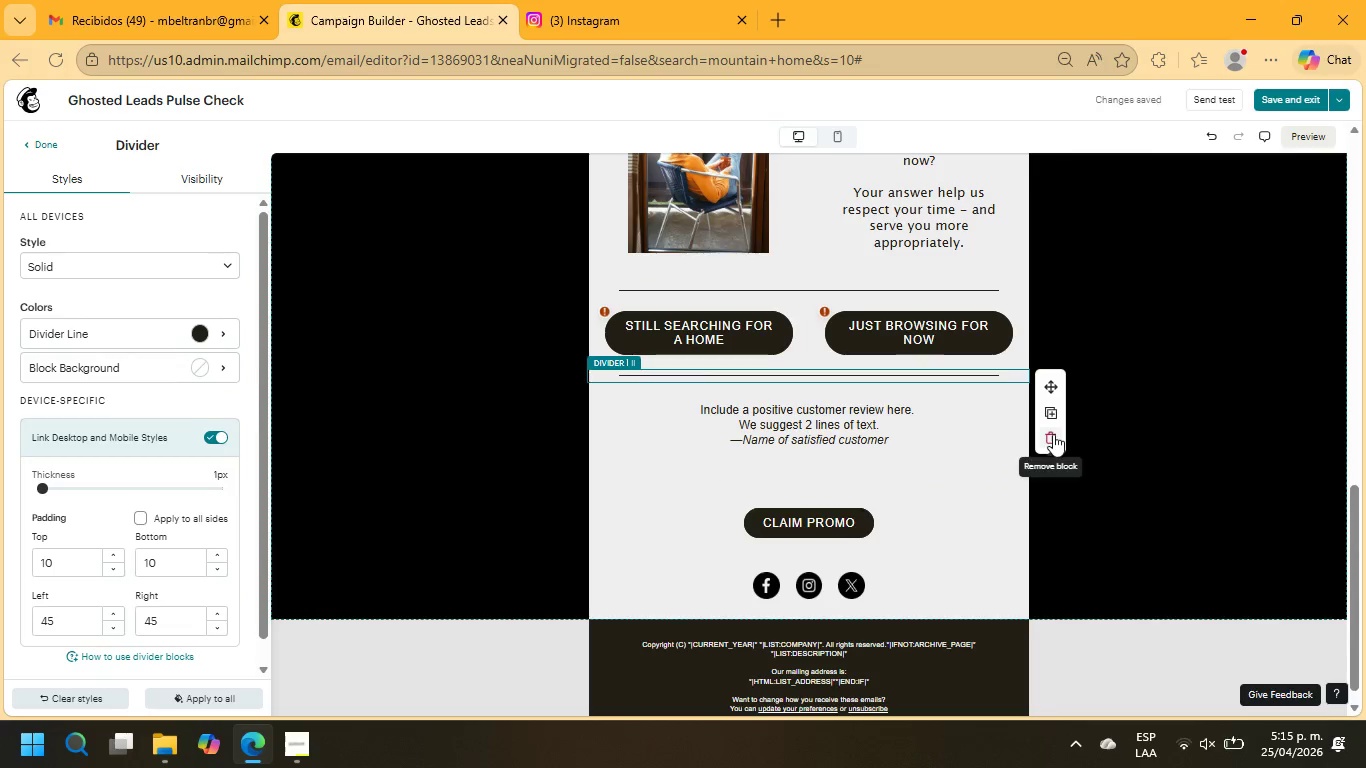 
left_click([1053, 434])
 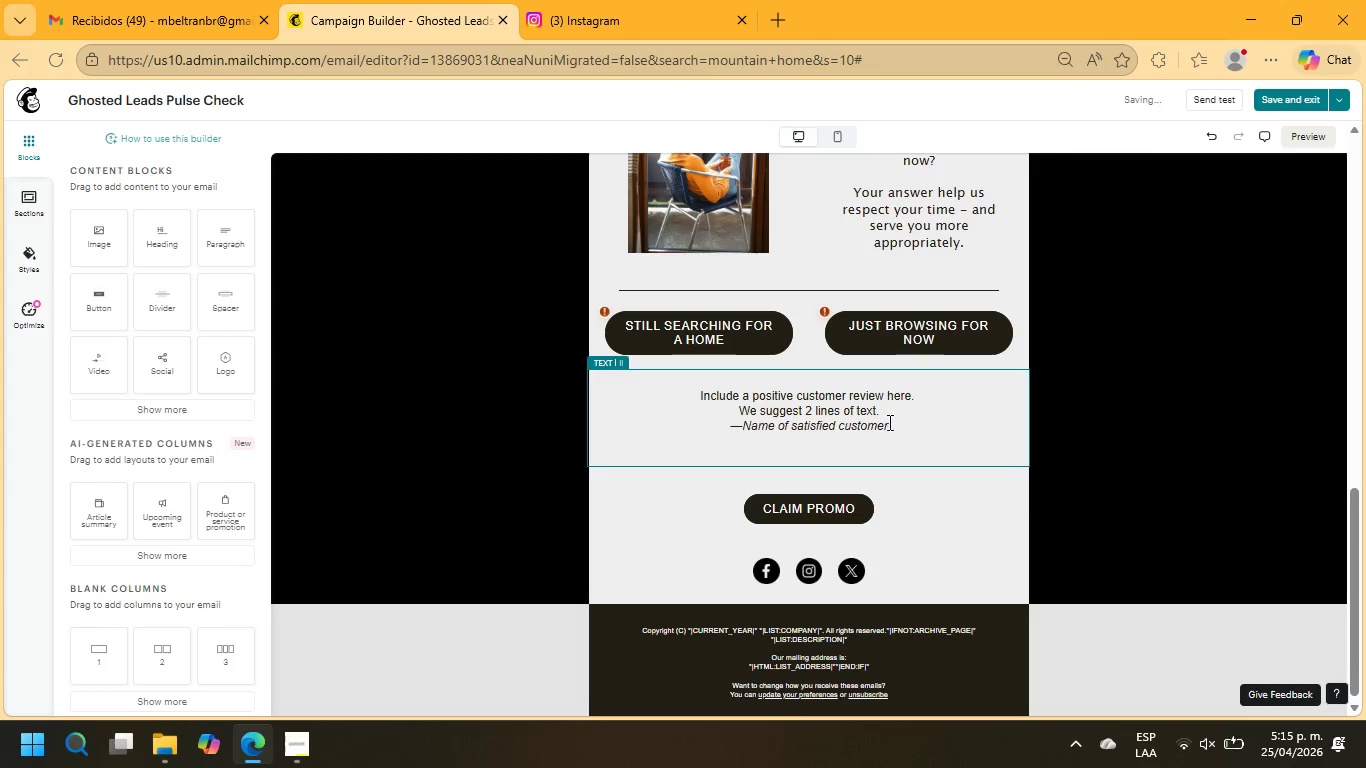 
left_click_drag(start_coordinate=[893, 426], to_coordinate=[697, 400])
 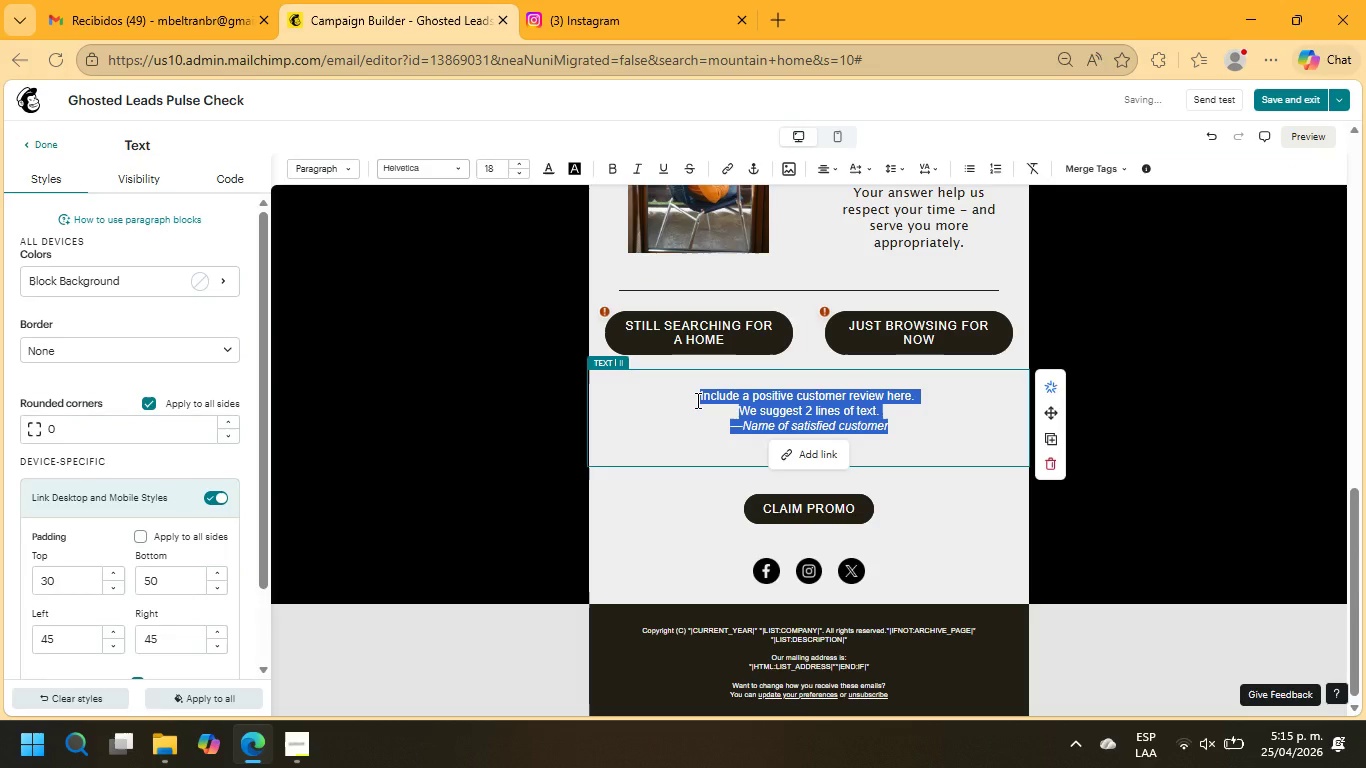 
type(Either way, we appreciate your time and the opportunity to hac)
key(Backspace)
type(ve connected.)
 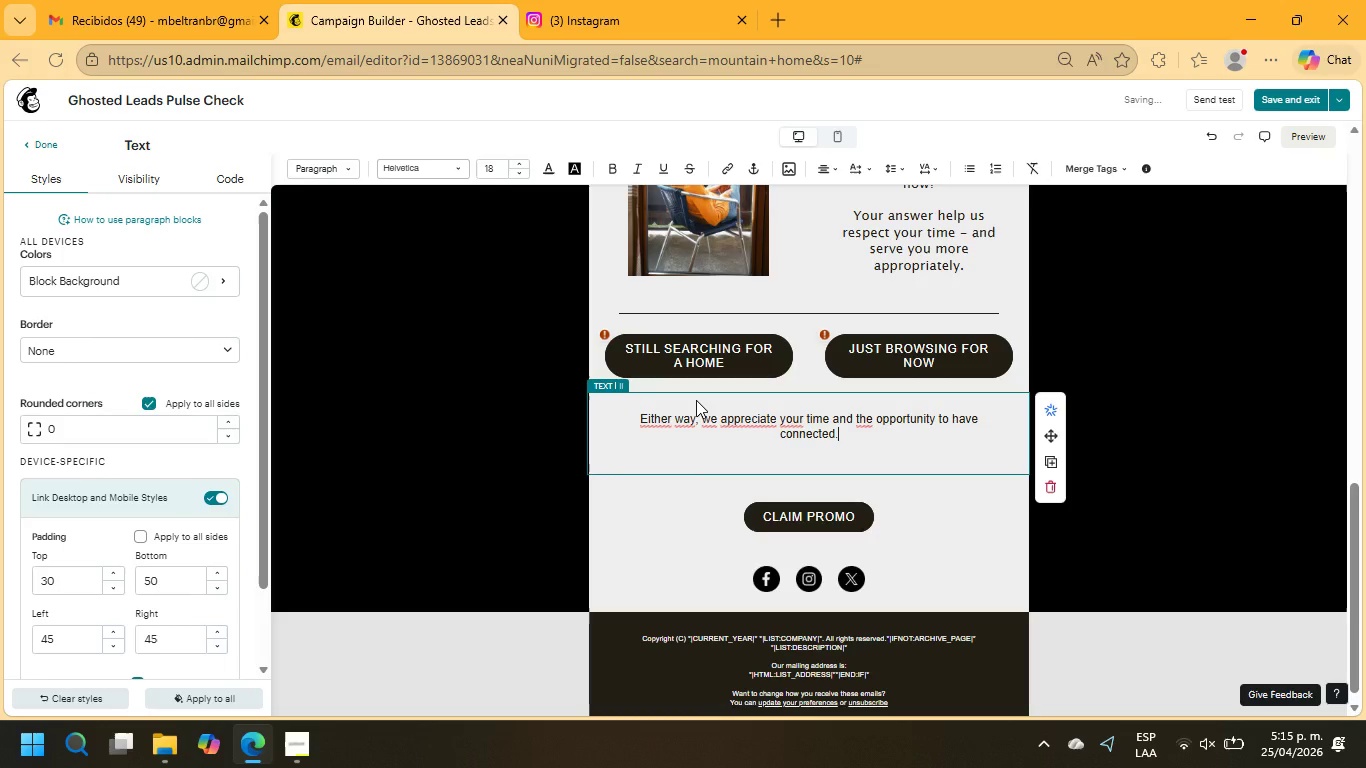 
key(Enter)
 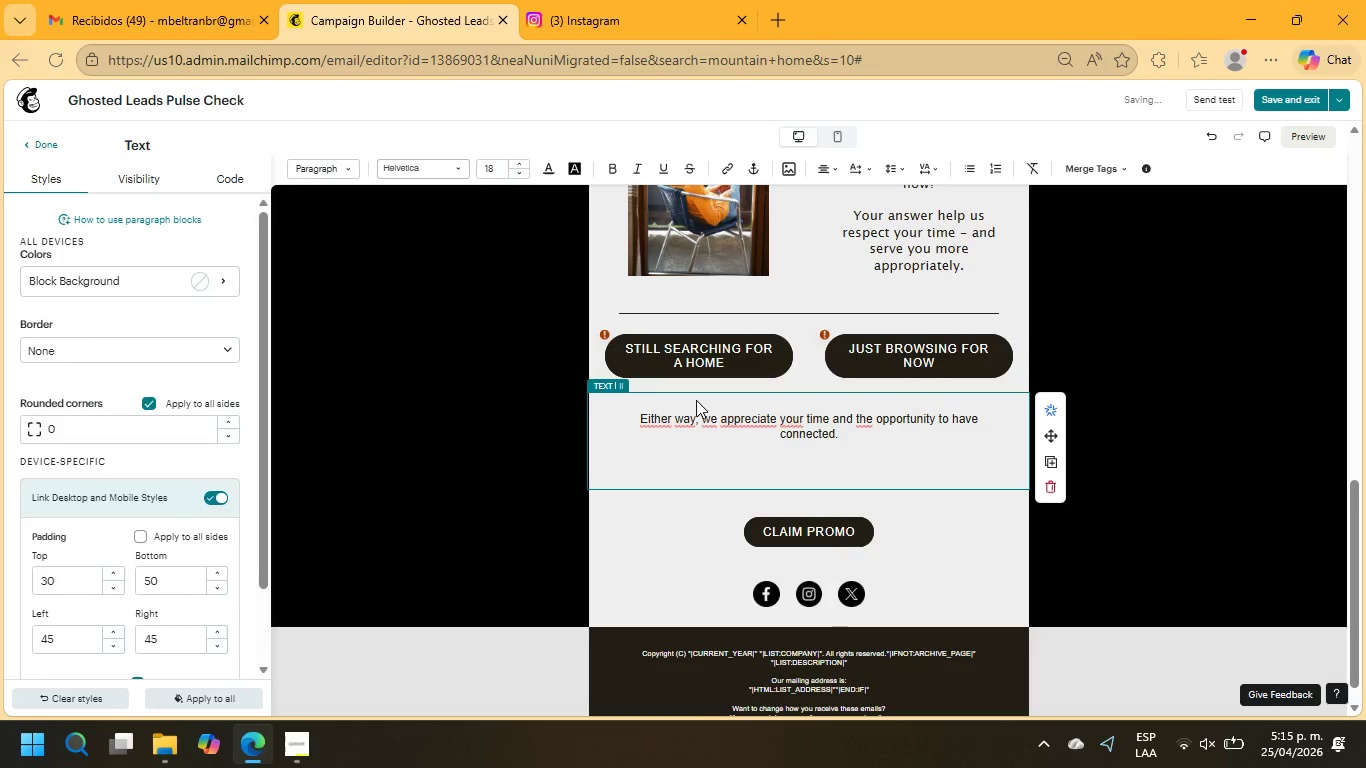 
key(Enter)
 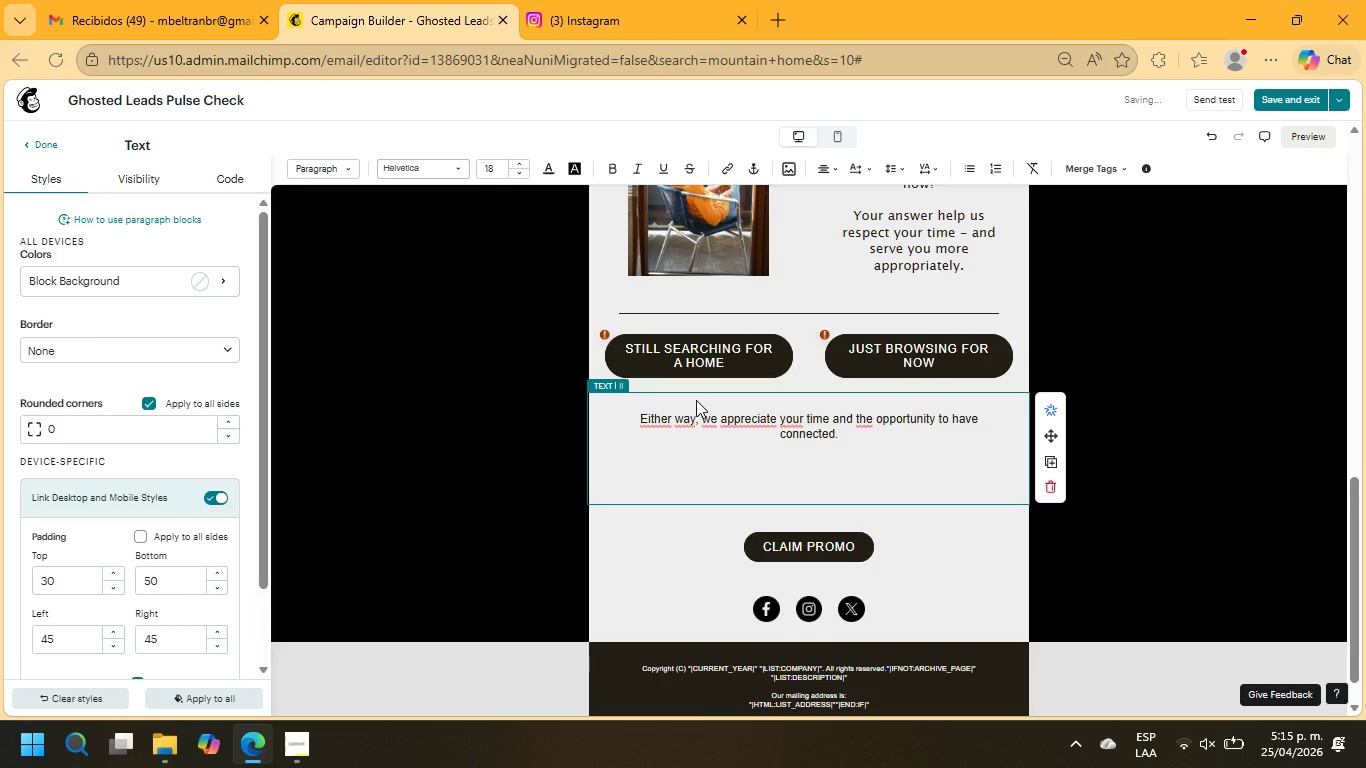 
type(Warm regards,)
 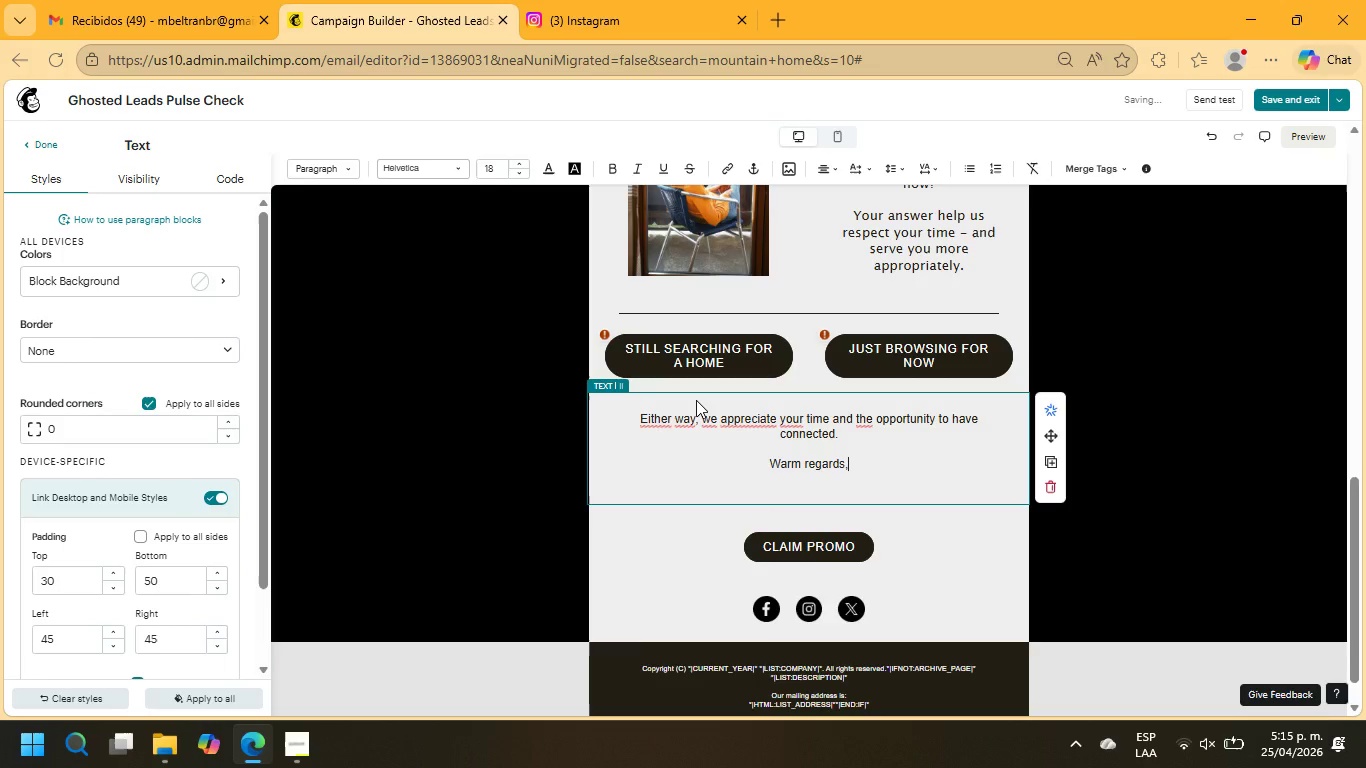 
key(Enter)
 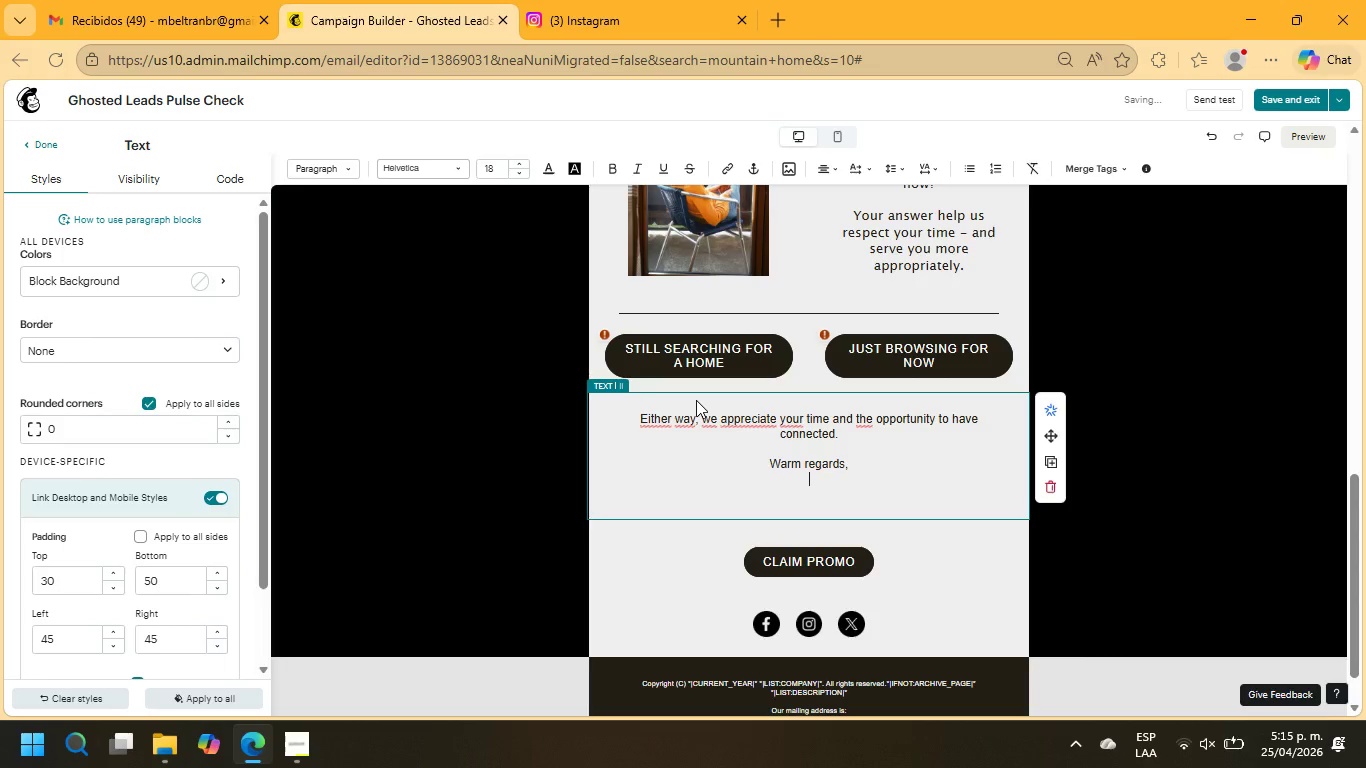 
key(Enter)
 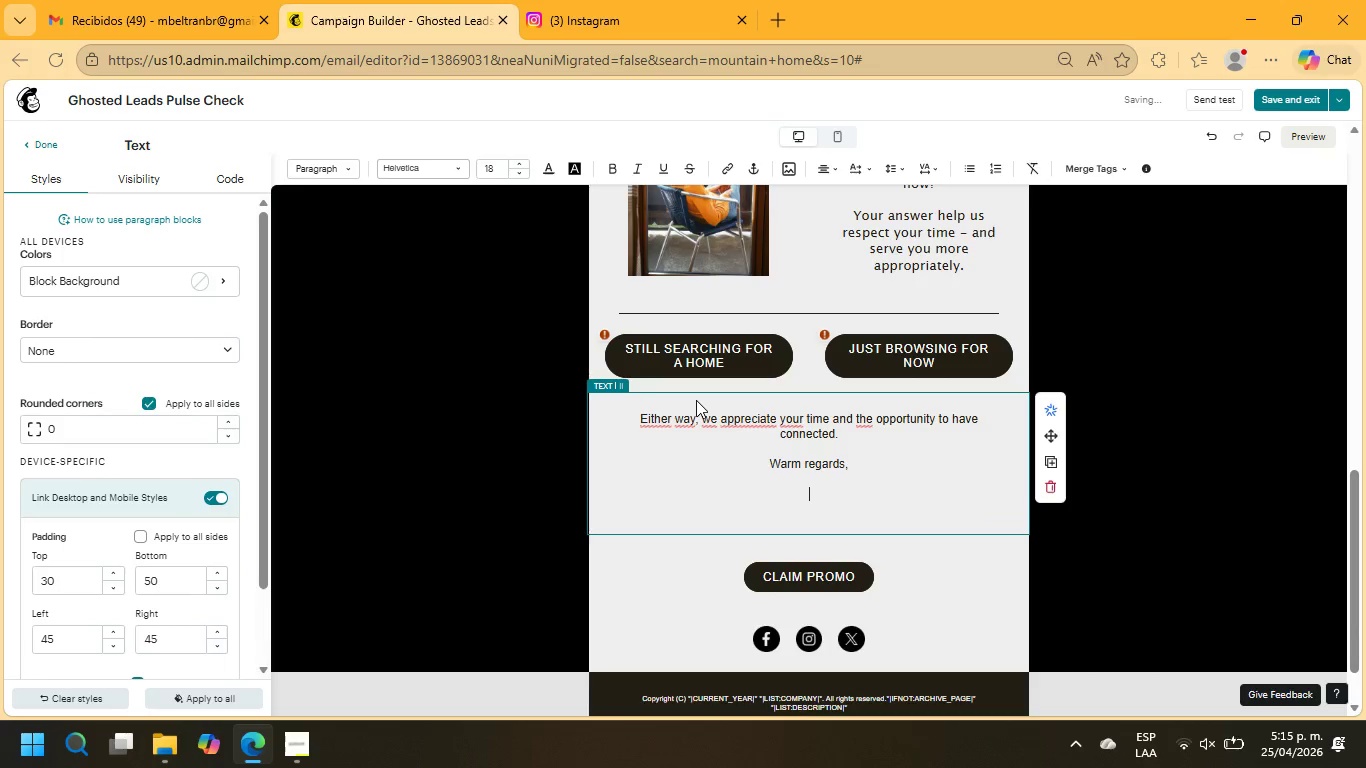 
type(-Summit Peak Realty)
 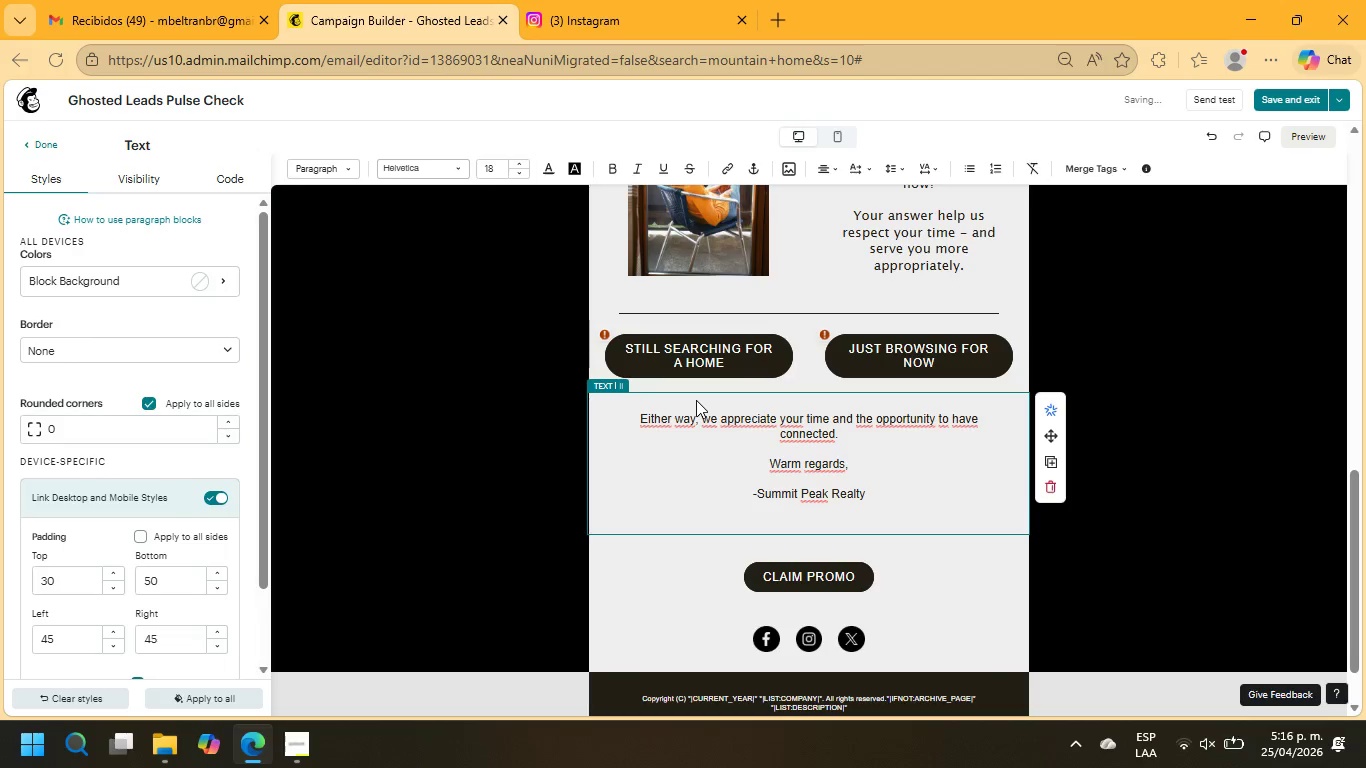 
left_click_drag(start_coordinate=[867, 492], to_coordinate=[751, 467])
 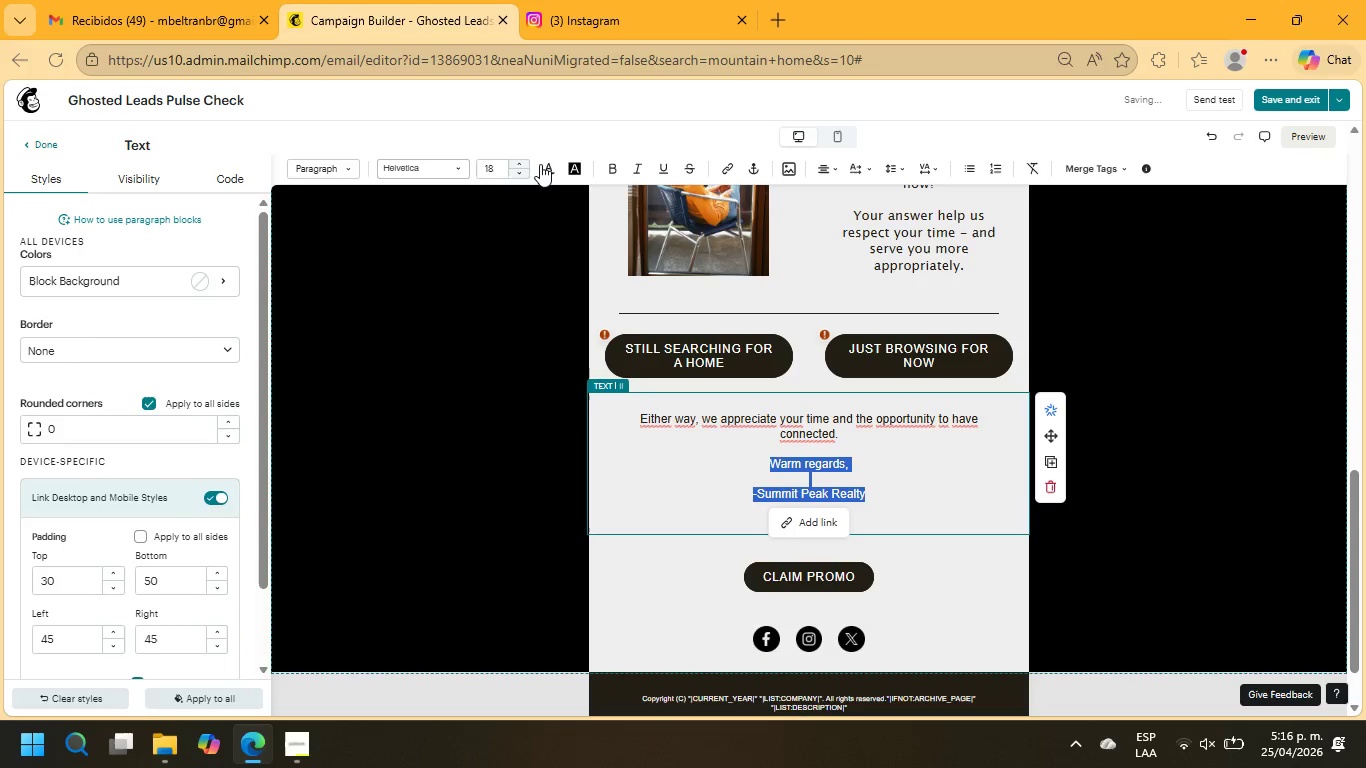 
left_click([616, 168])
 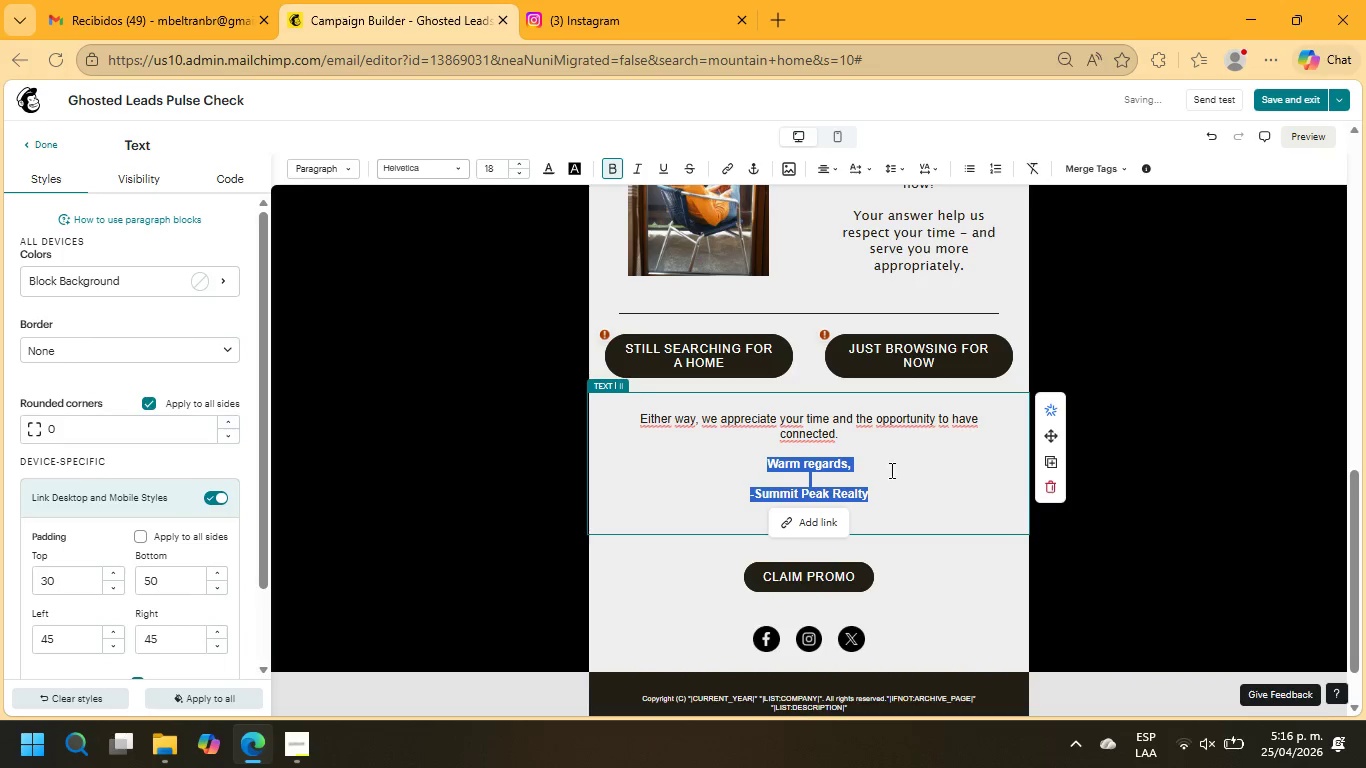 
left_click([883, 495])
 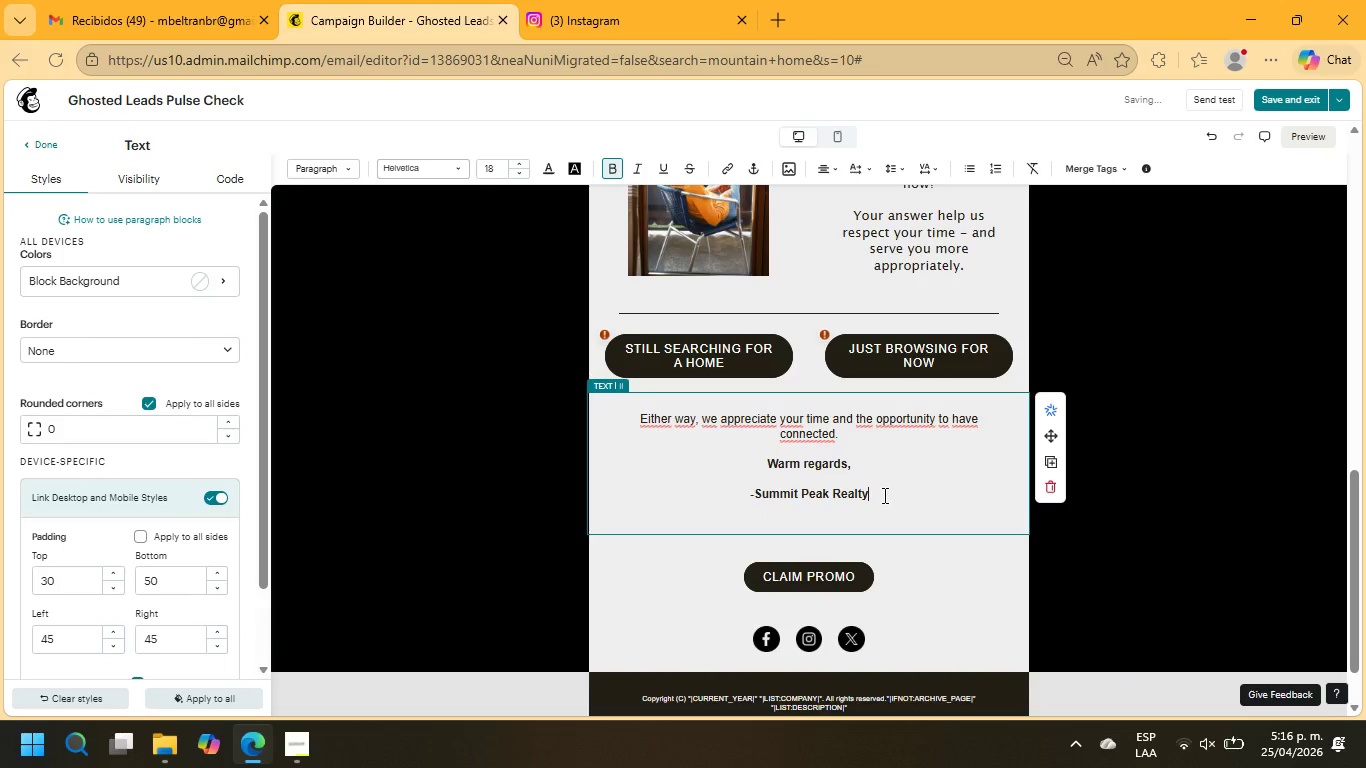 
left_click_drag(start_coordinate=[883, 495], to_coordinate=[614, 423])
 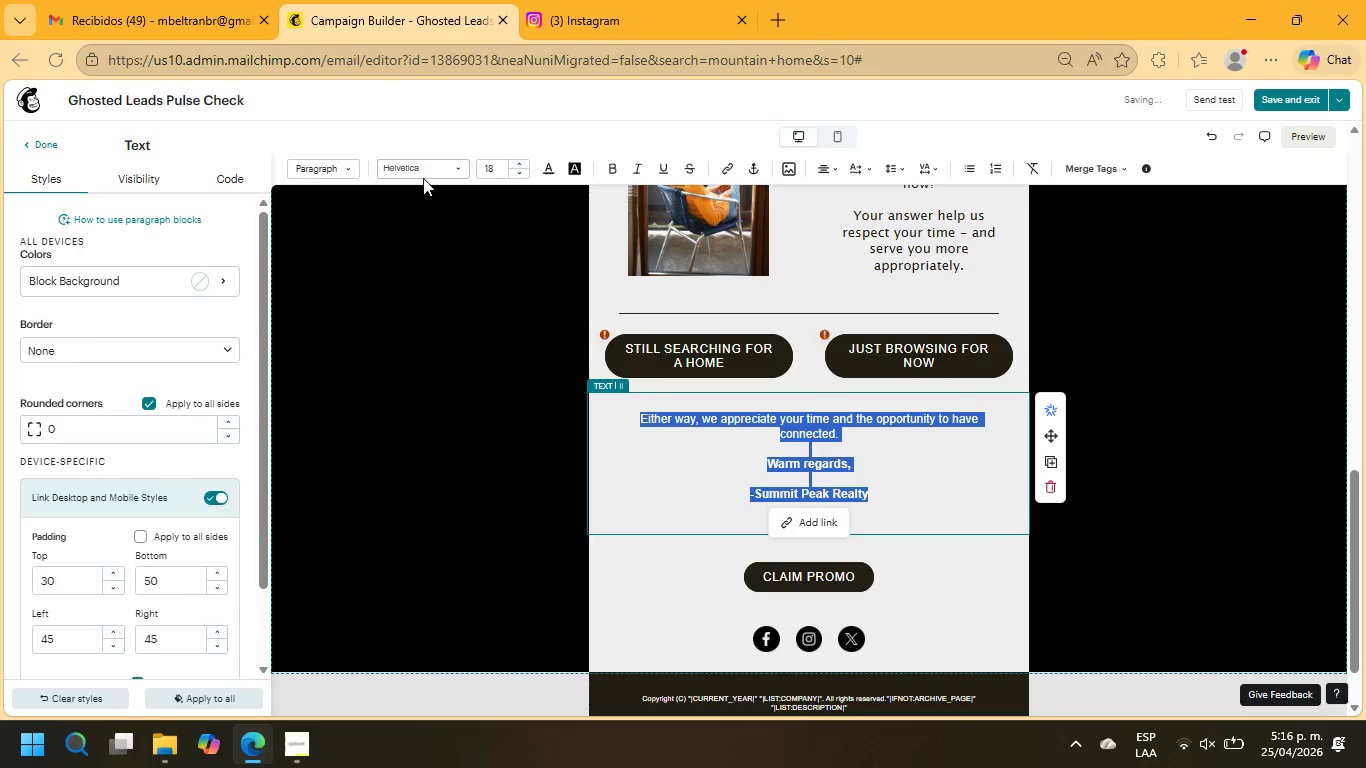 
left_click([423, 169])
 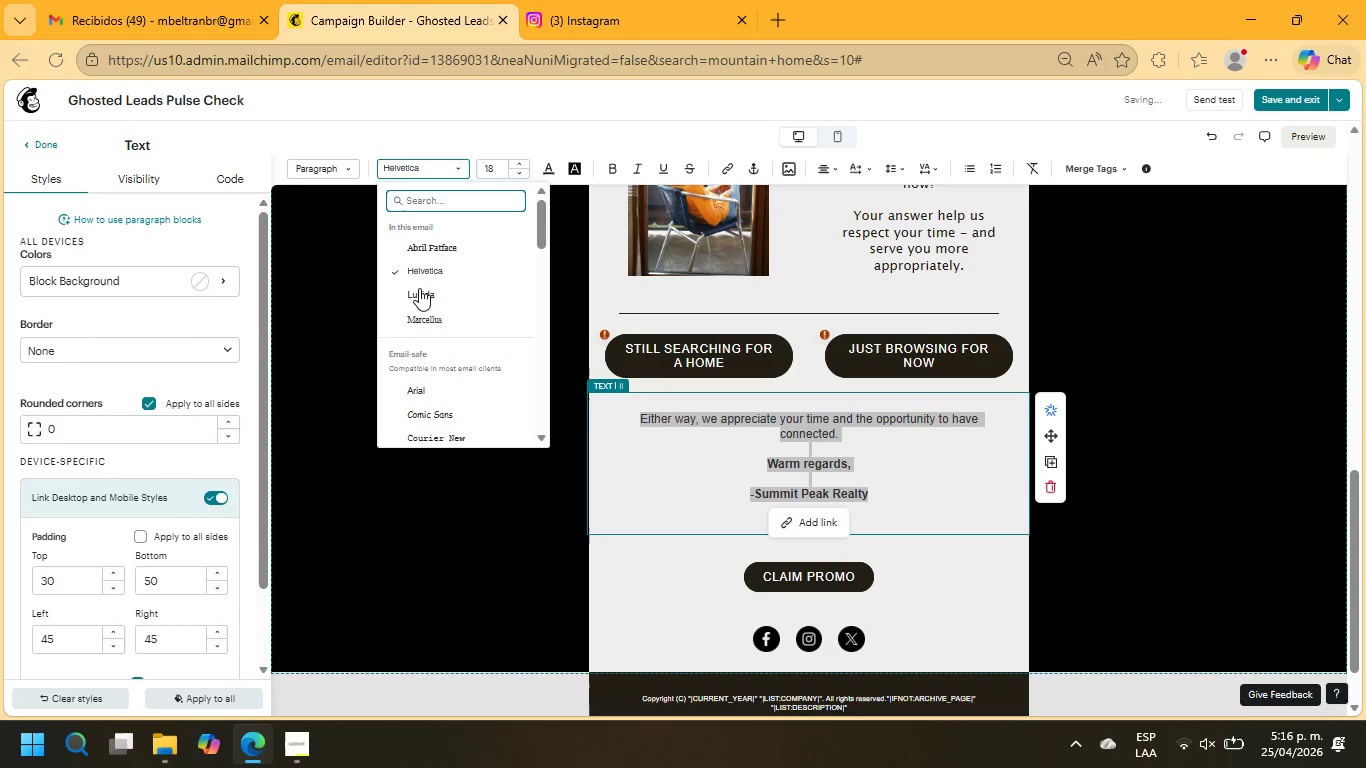 
left_click([420, 290])
 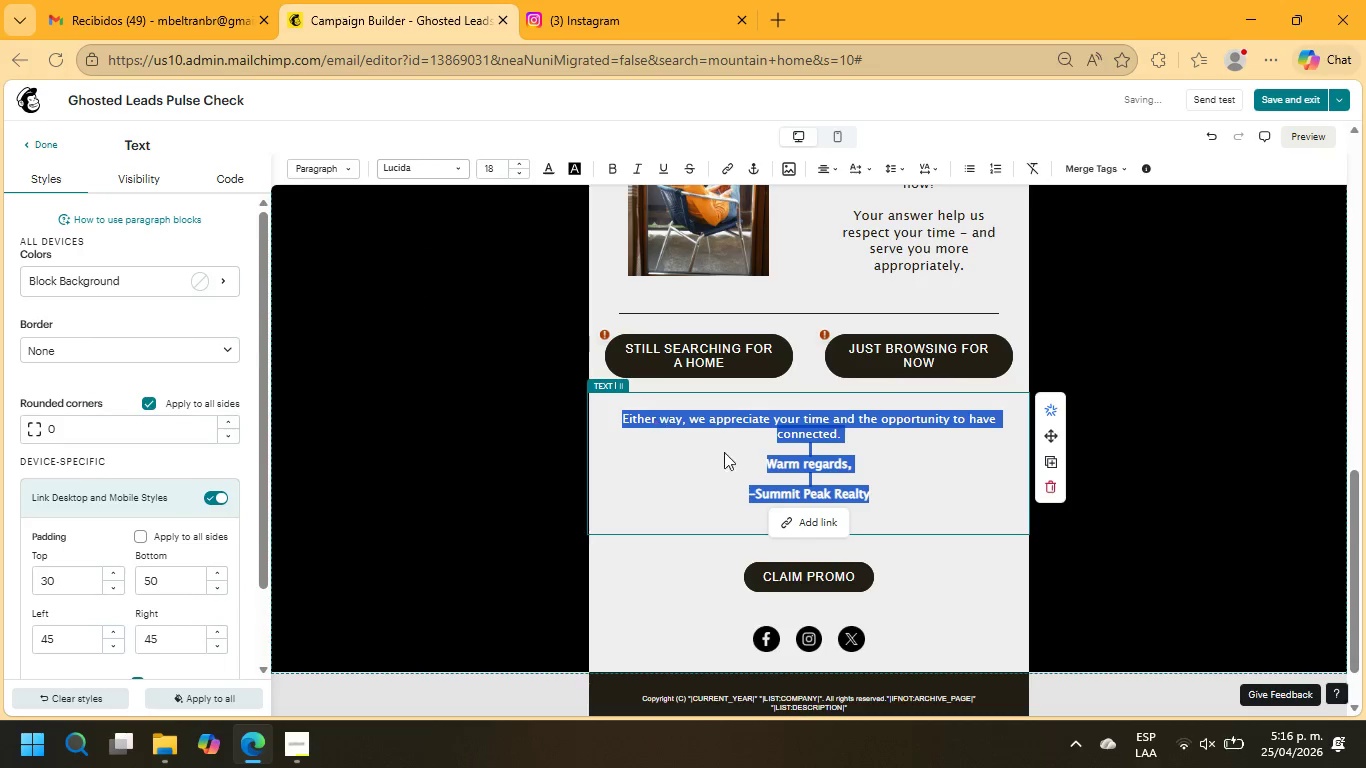 
scroll: coordinate [757, 465], scroll_direction: up, amount: 3.0
 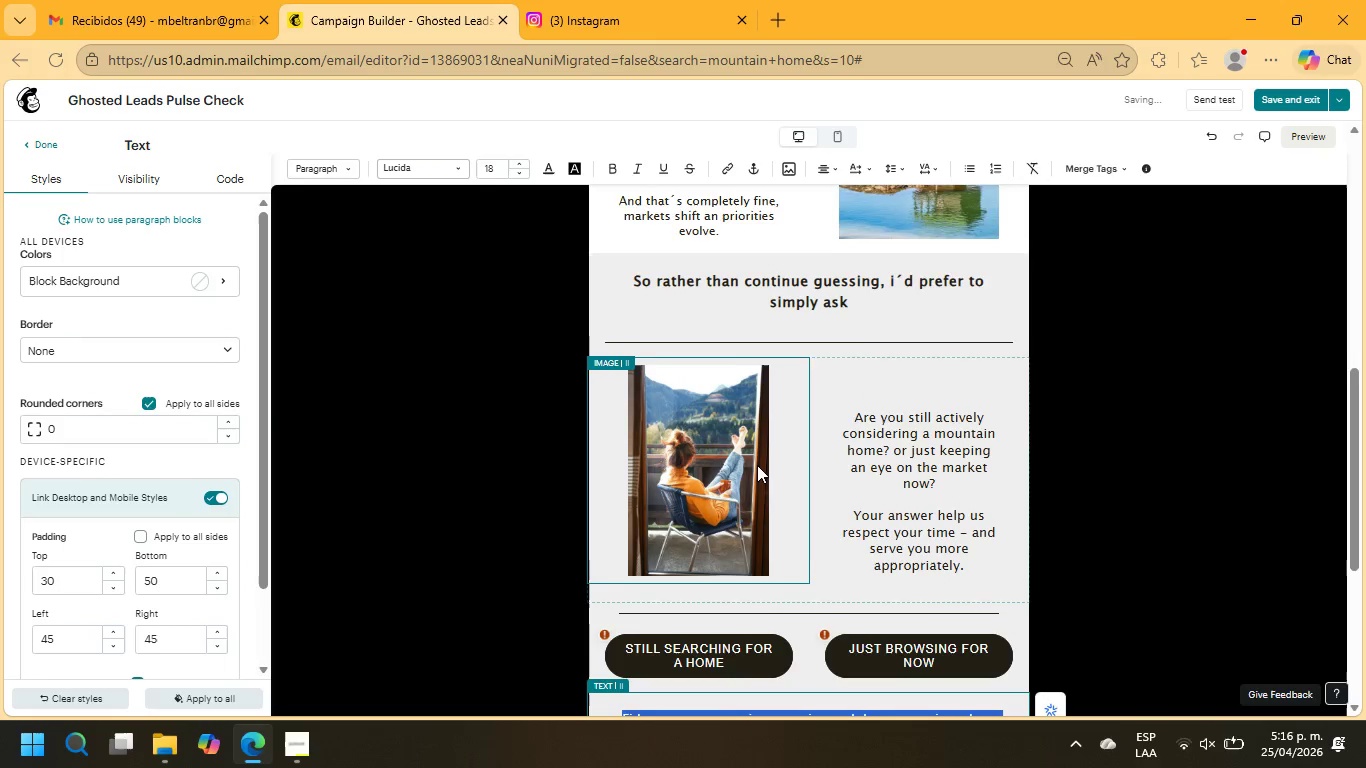 
scroll: coordinate [757, 465], scroll_direction: down, amount: 4.0
 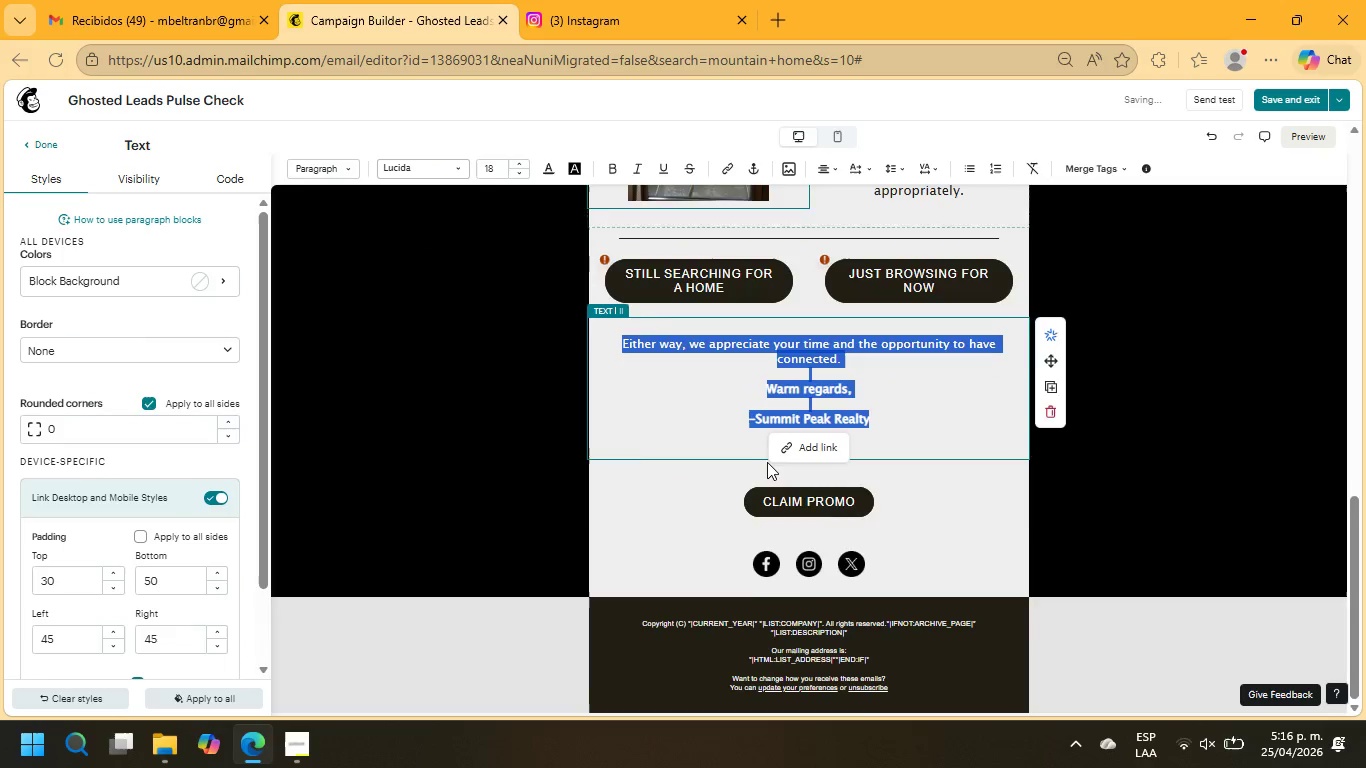 
scroll: coordinate [768, 462], scroll_direction: up, amount: 9.0
 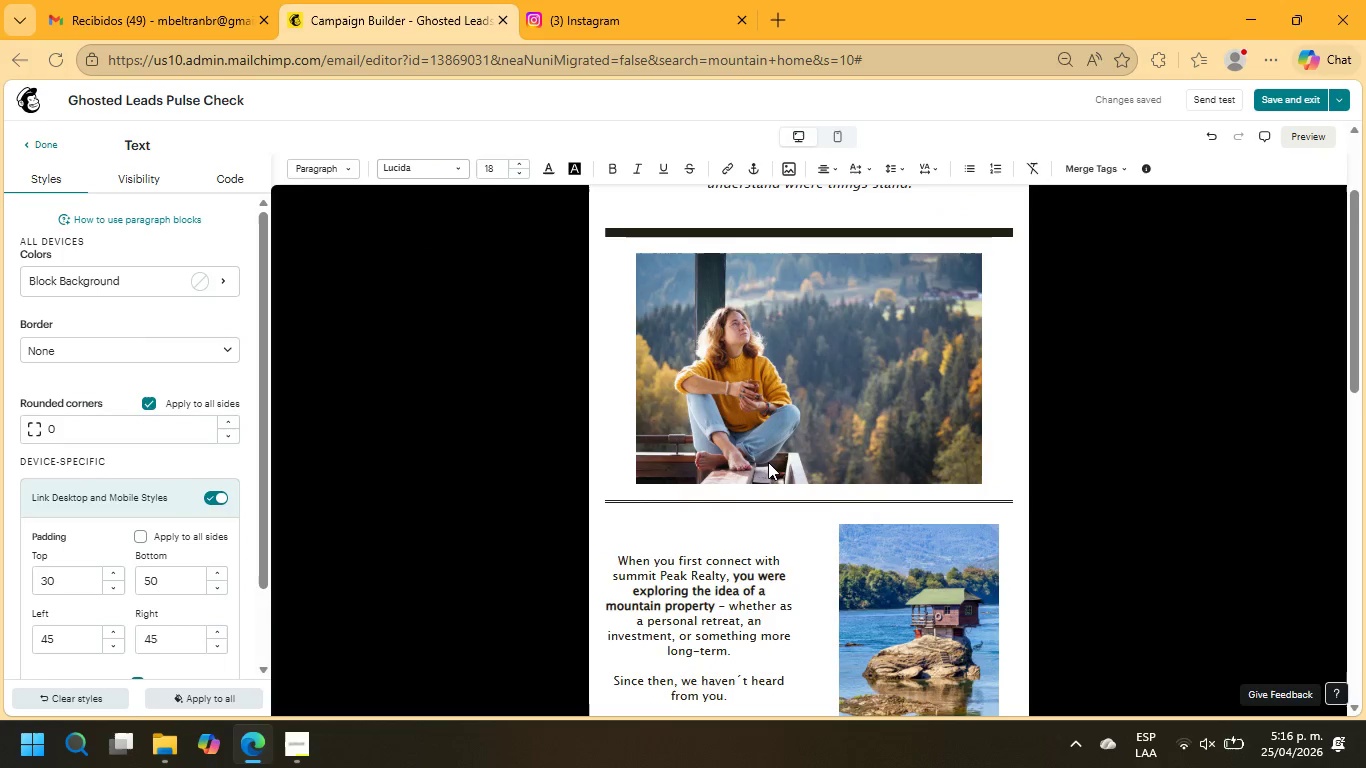 
scroll: coordinate [768, 462], scroll_direction: down, amount: 7.0
 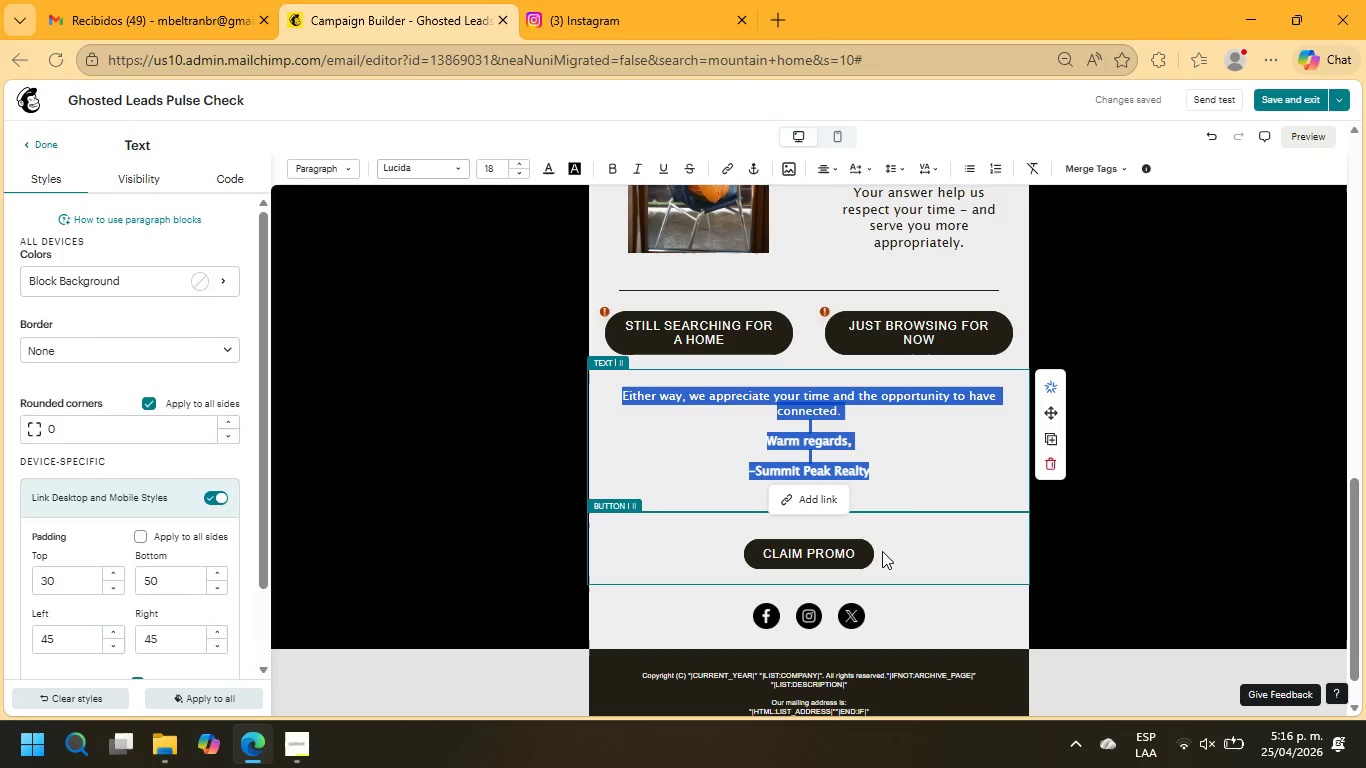 
left_click([882, 551])
 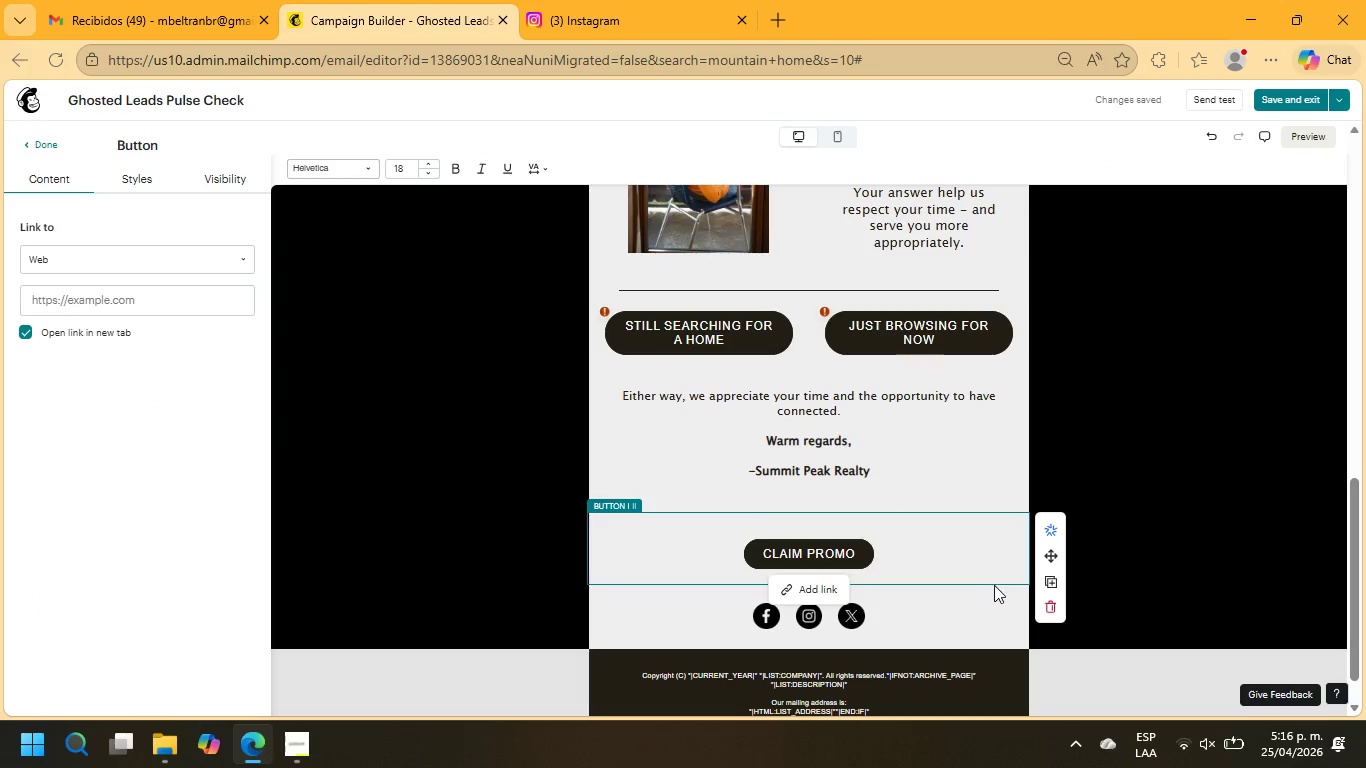 
left_click([1048, 608])
 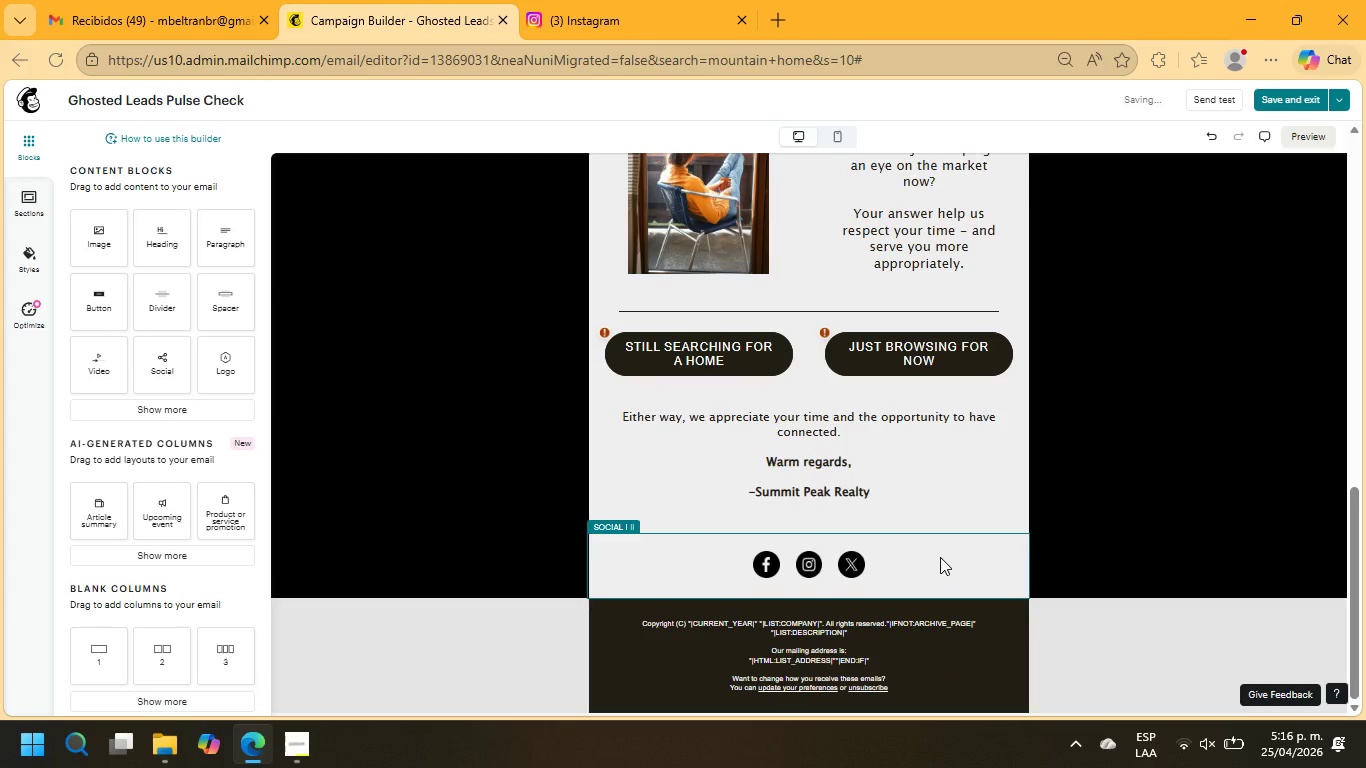 
left_click([930, 523])
 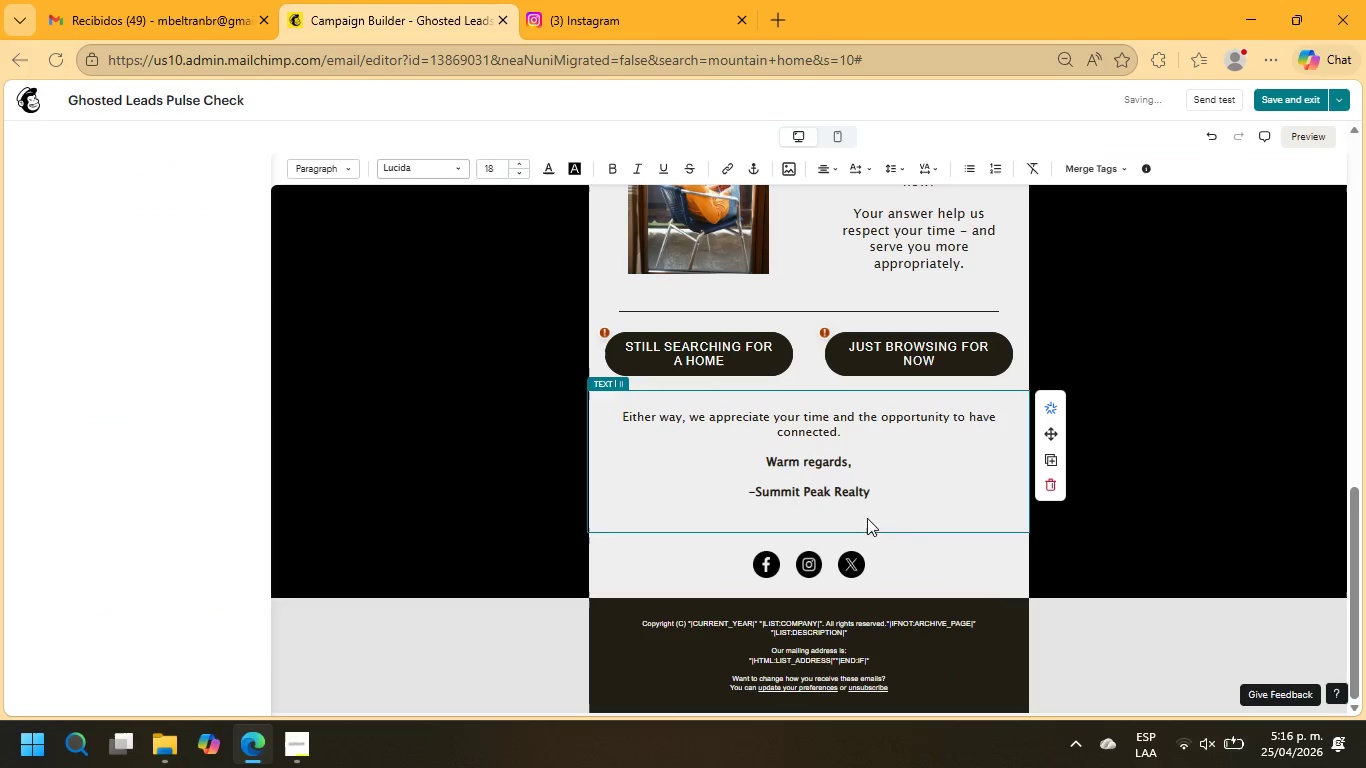 
left_click([859, 513])
 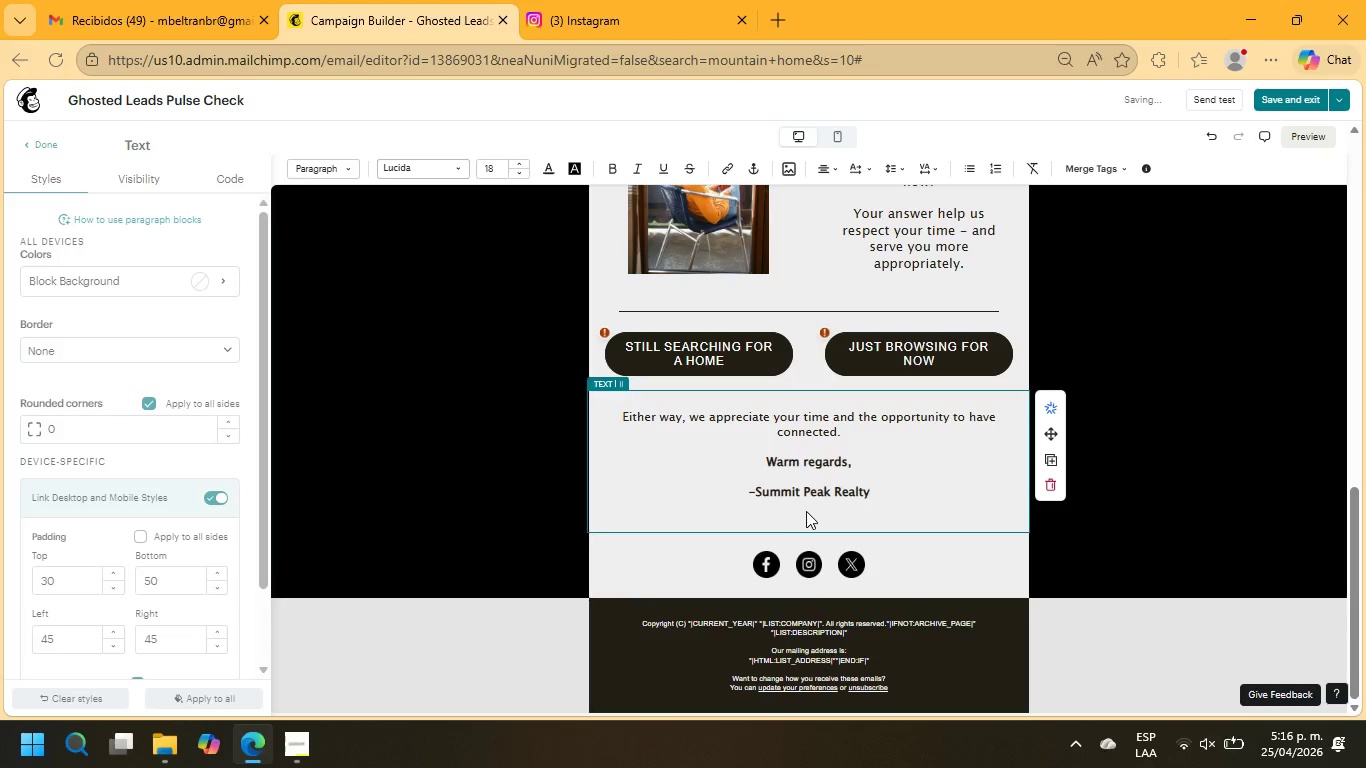 
left_click([805, 511])
 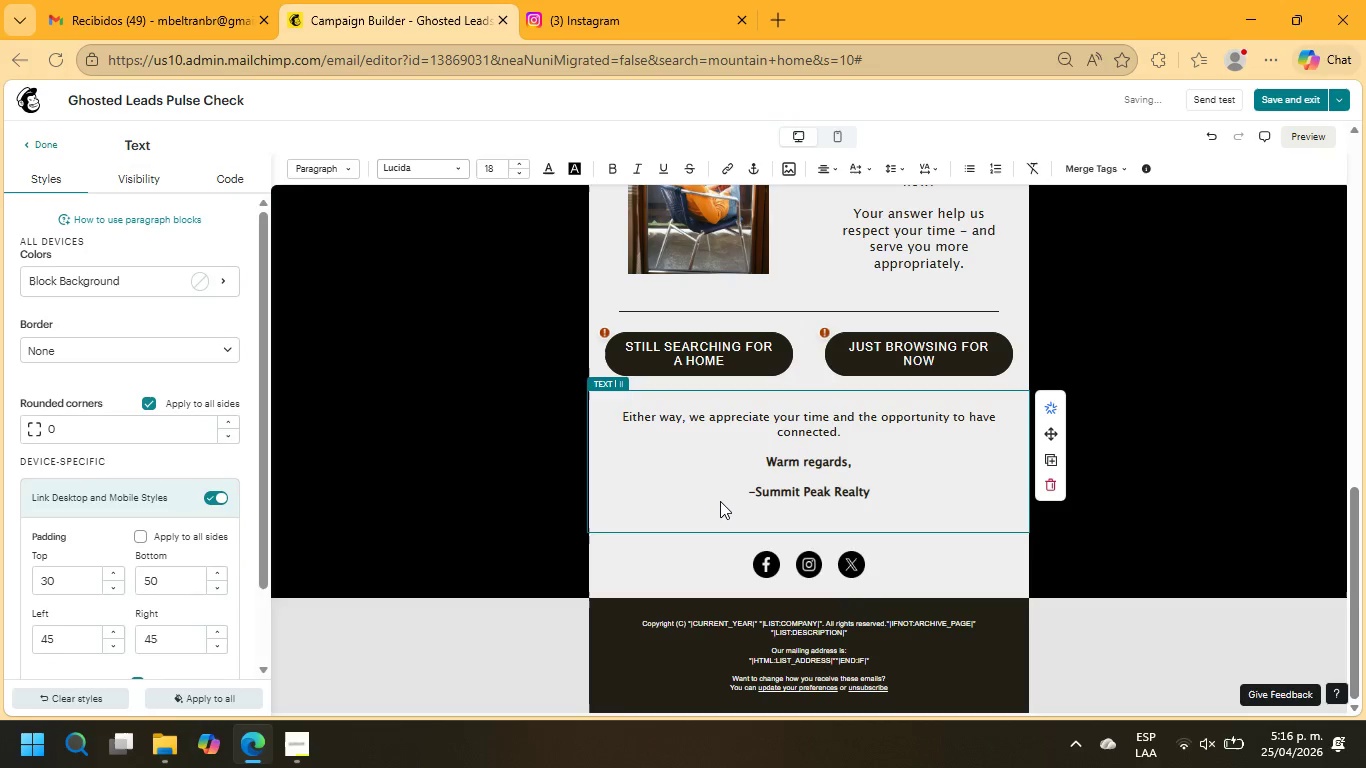 
left_click([720, 501])
 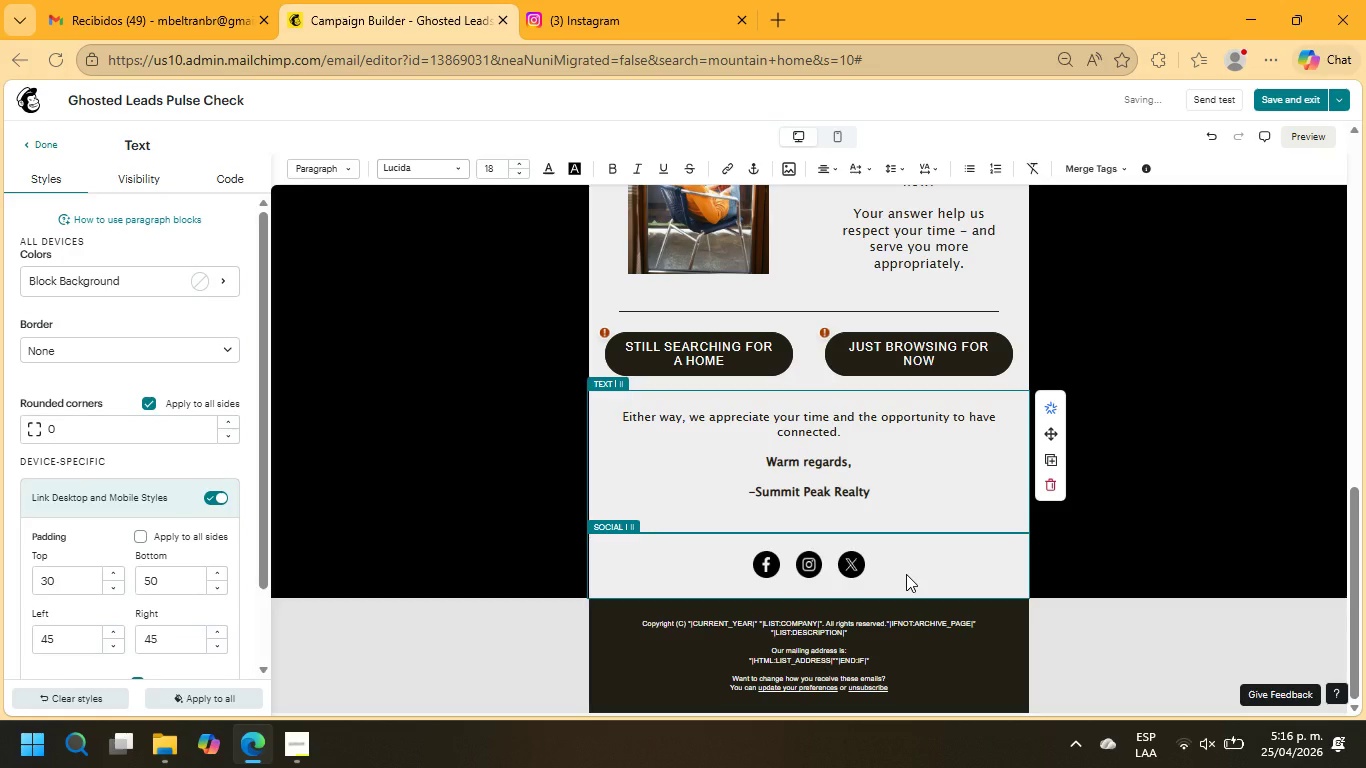 
left_click([906, 574])
 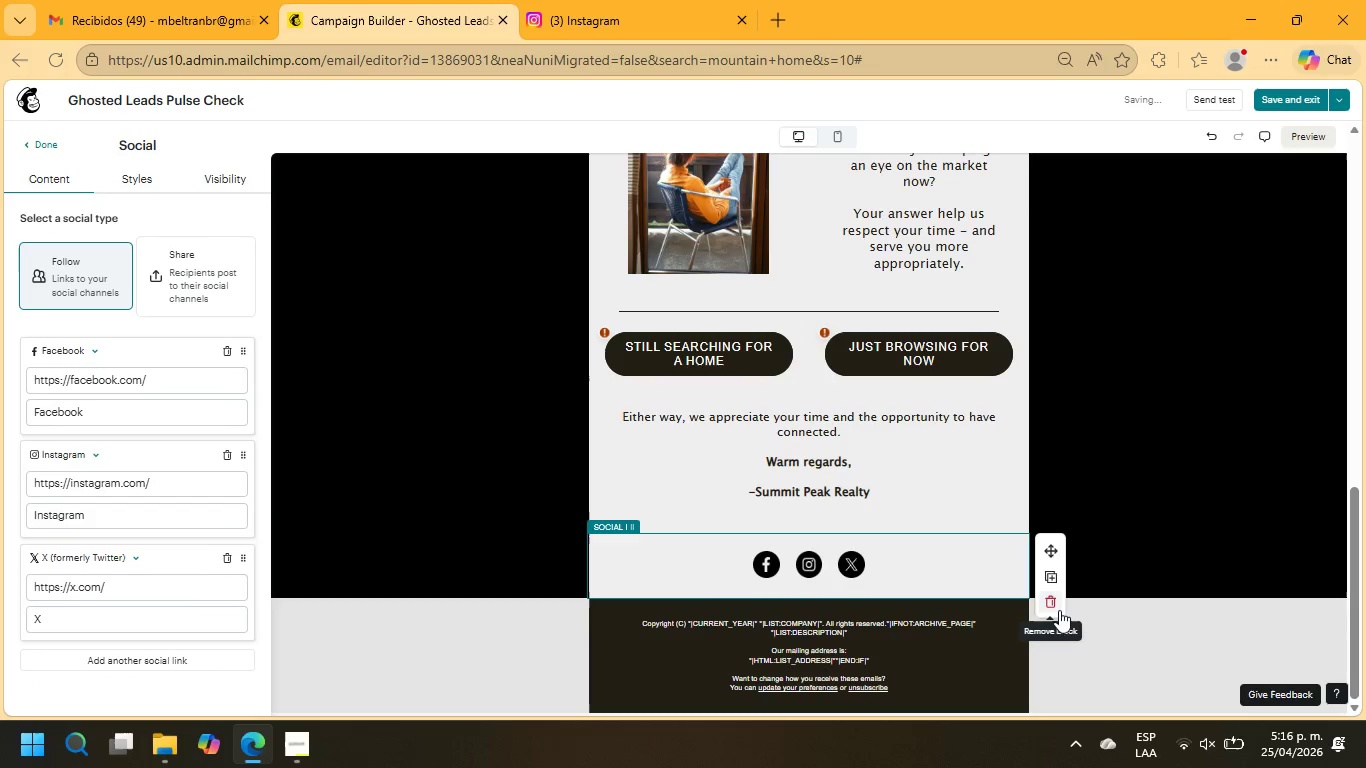 
left_click([1048, 605])
 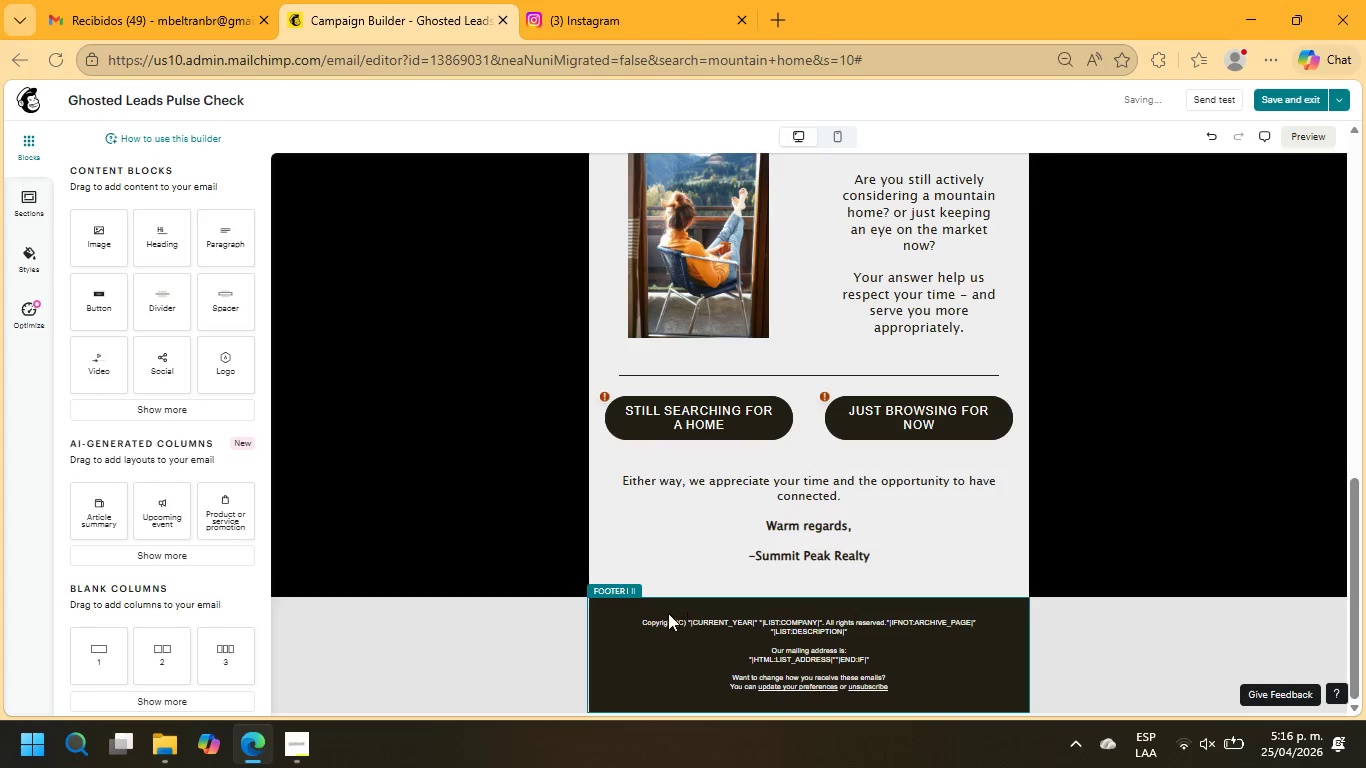 
left_click([633, 622])
 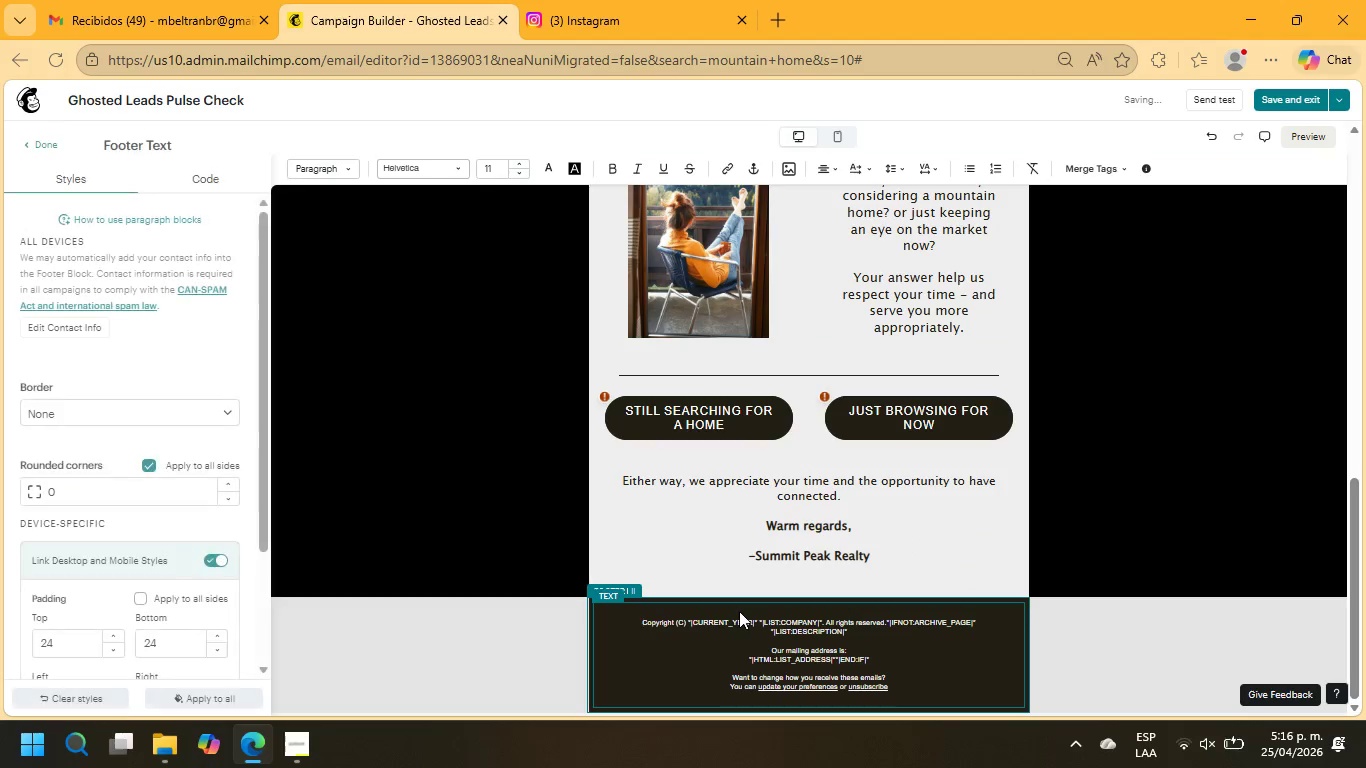 
key(Enter)
 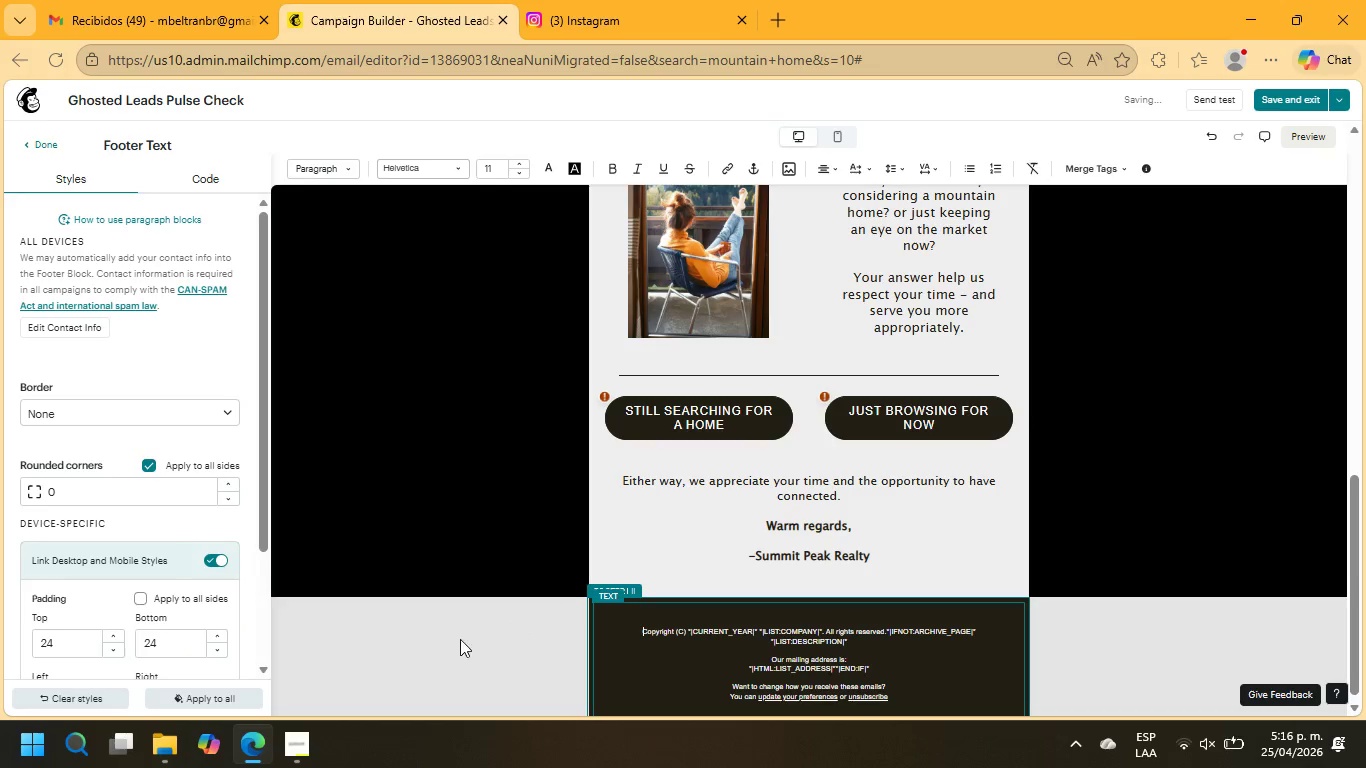 
left_click([401, 651])
 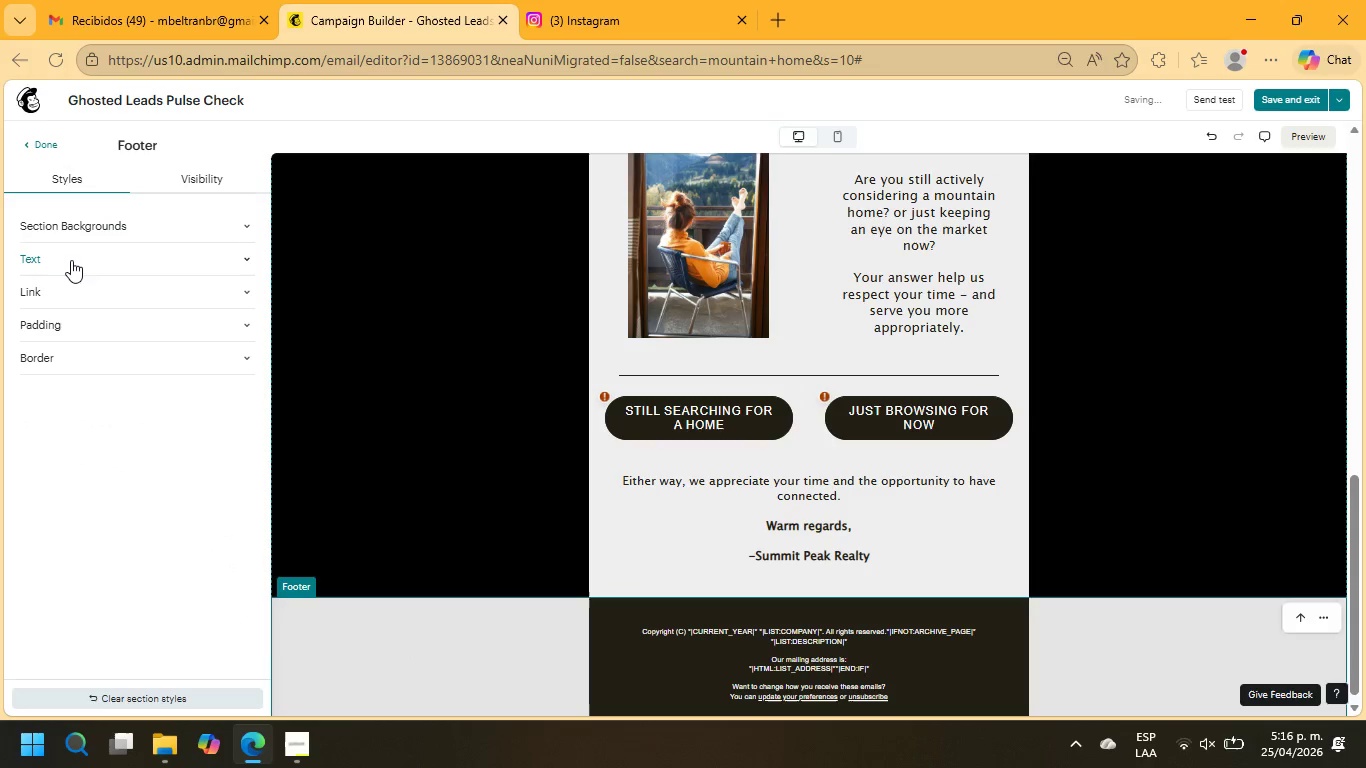 
left_click([86, 219])
 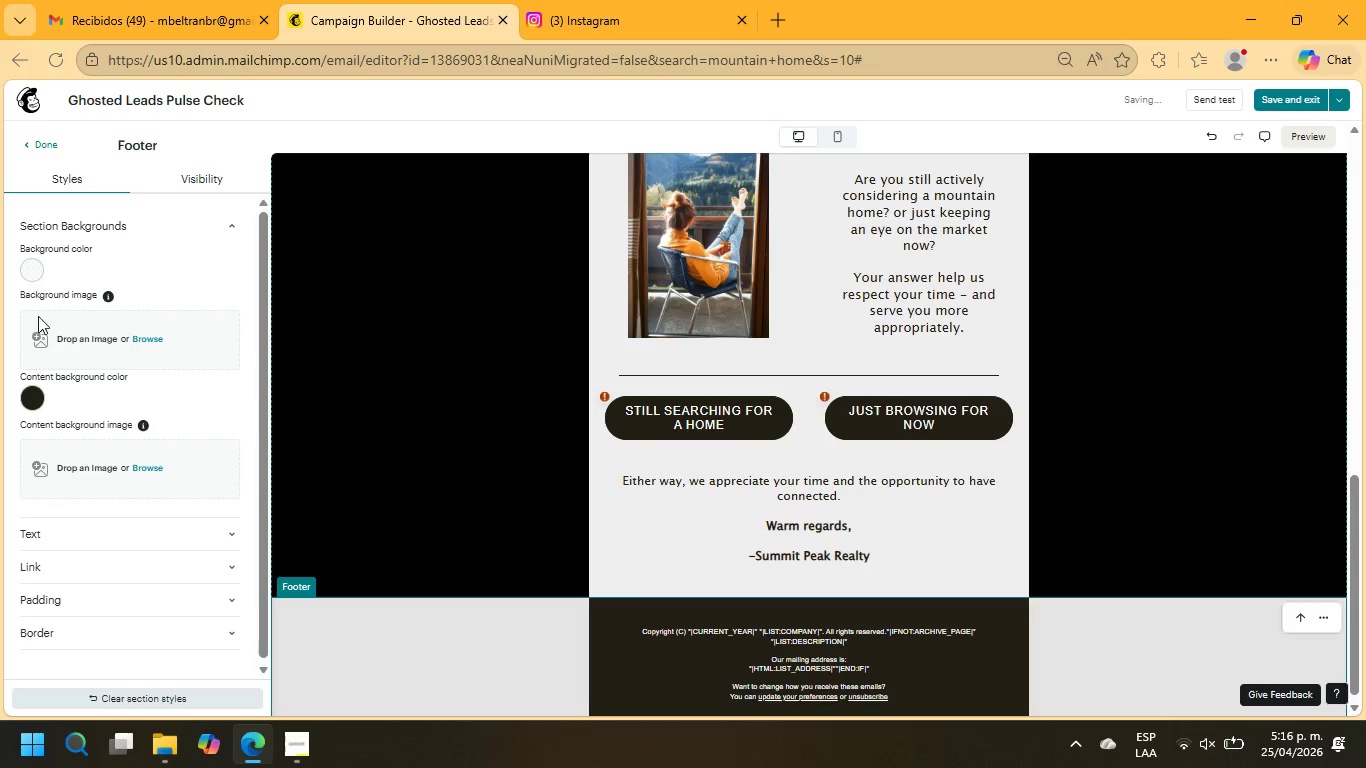 
left_click([38, 262])
 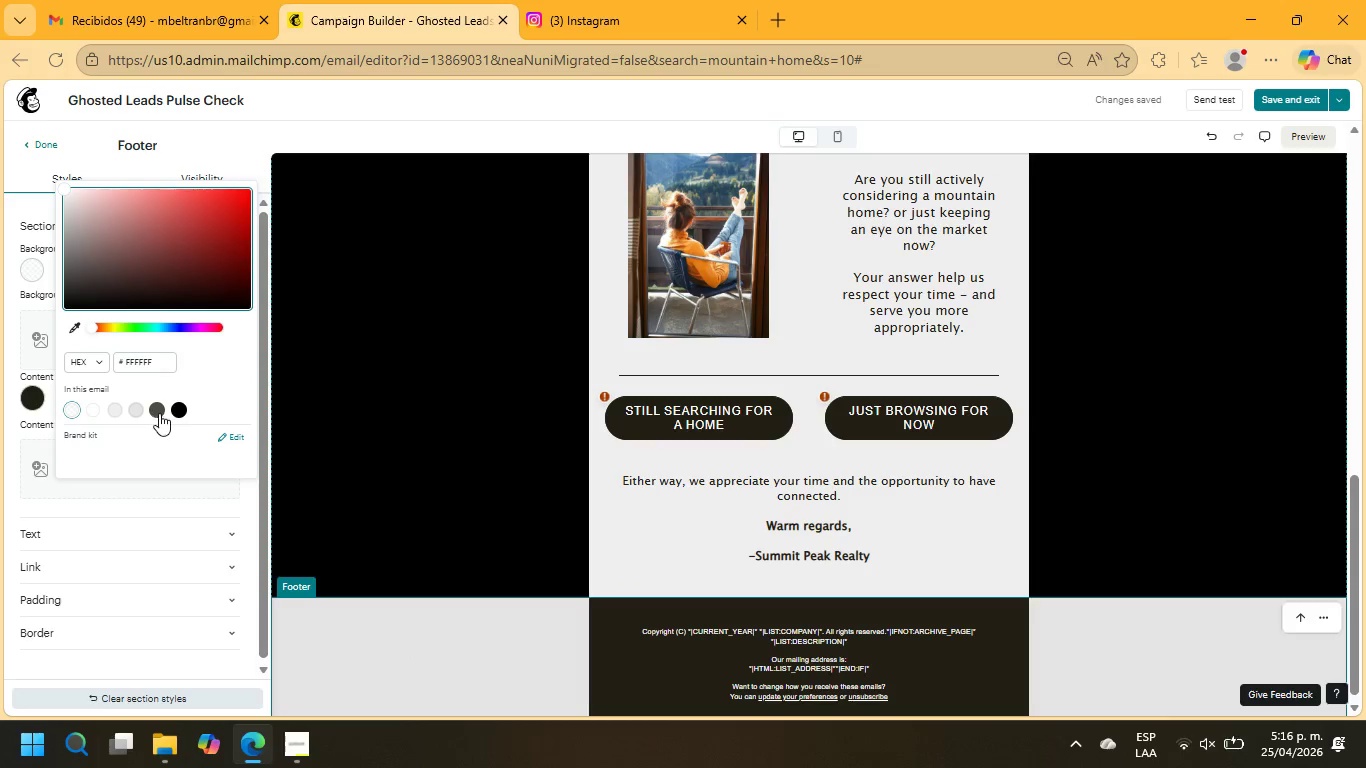 
left_click([175, 412])
 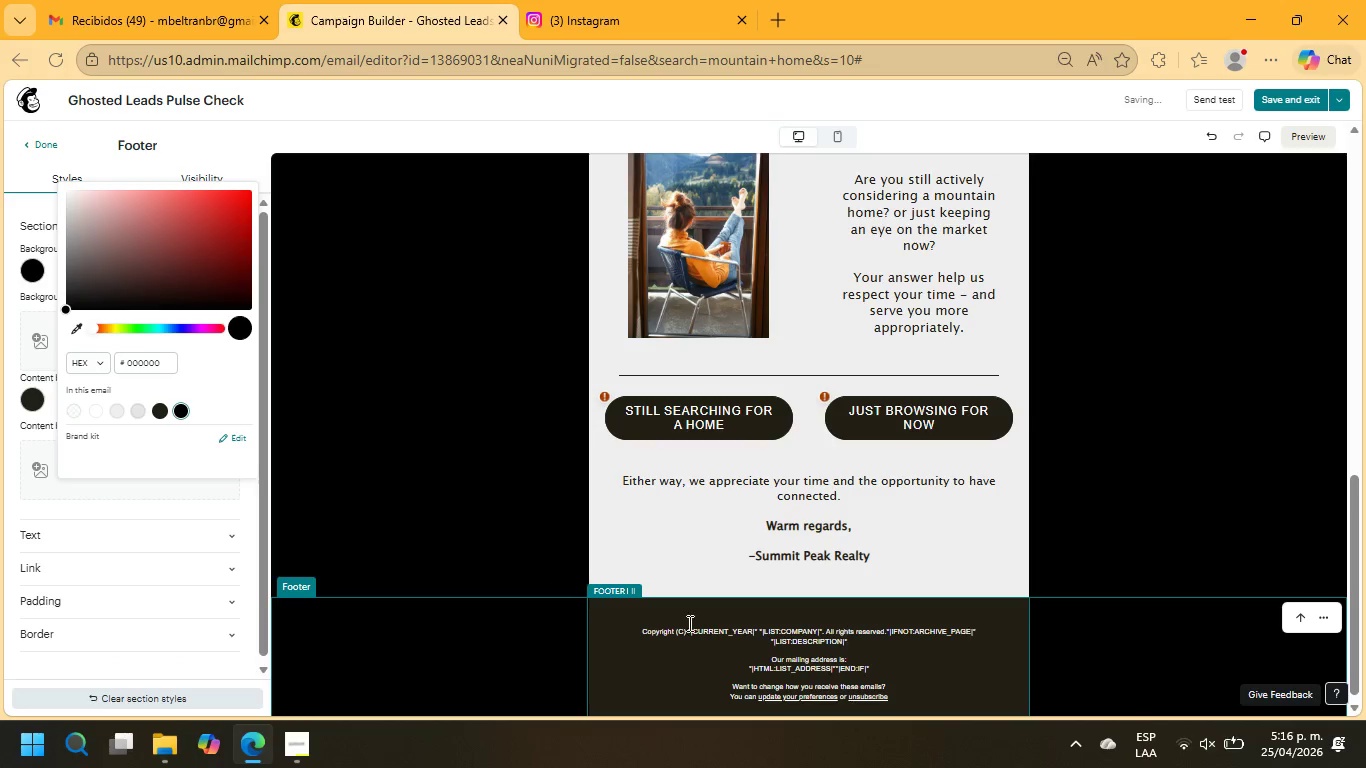 
left_click([637, 623])
 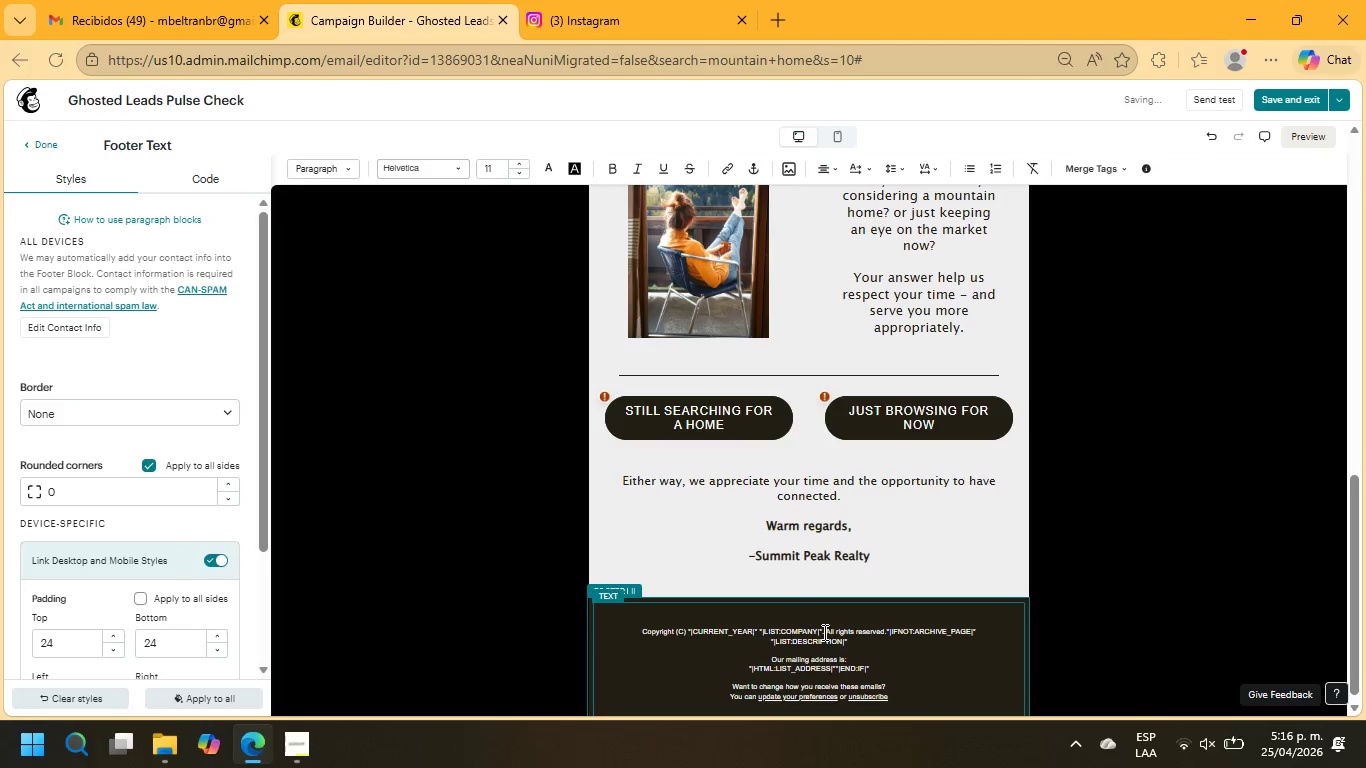 
type(SUMMIT PEAK REALTY - LUXURY MOUNTAINN)
key(Backspace)
type( PROPERTIES)
 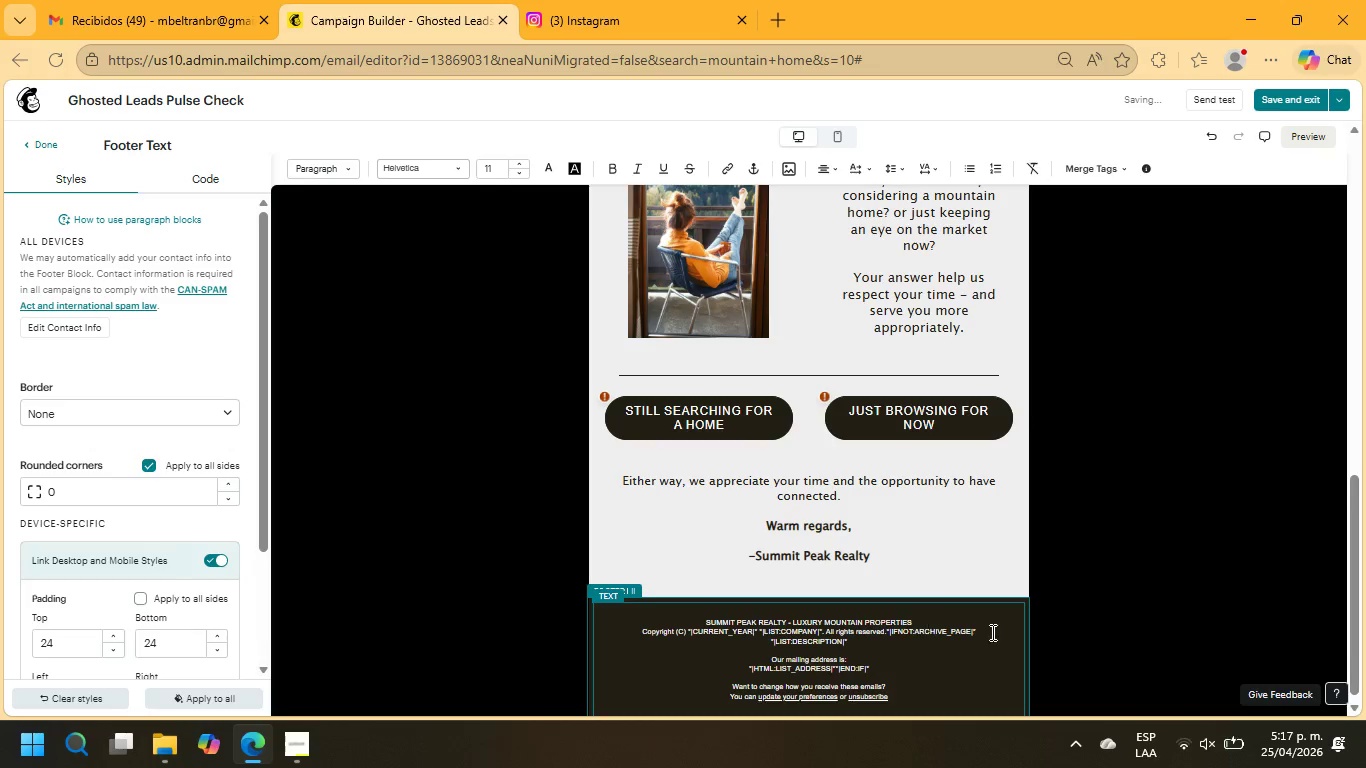 
key(Enter)
 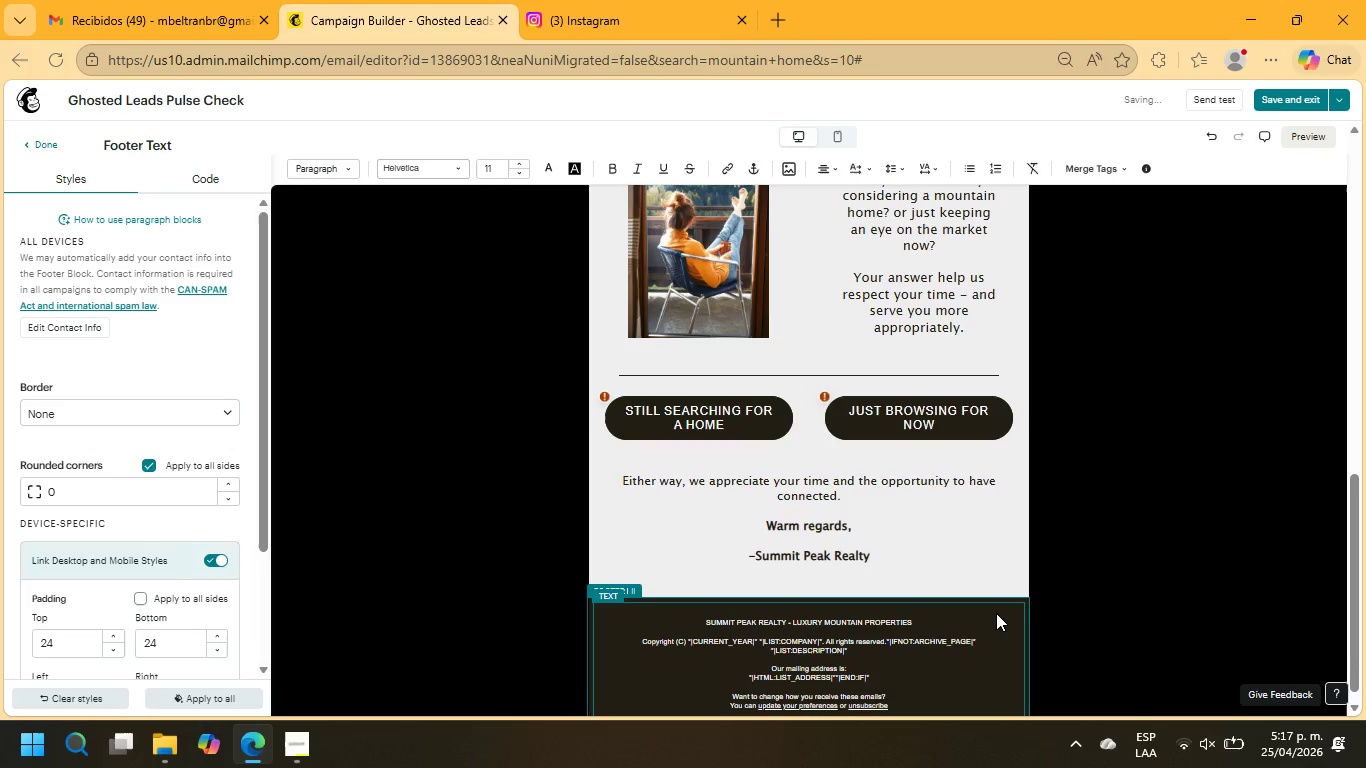 
scroll: coordinate [996, 613], scroll_direction: down, amount: 2.0
 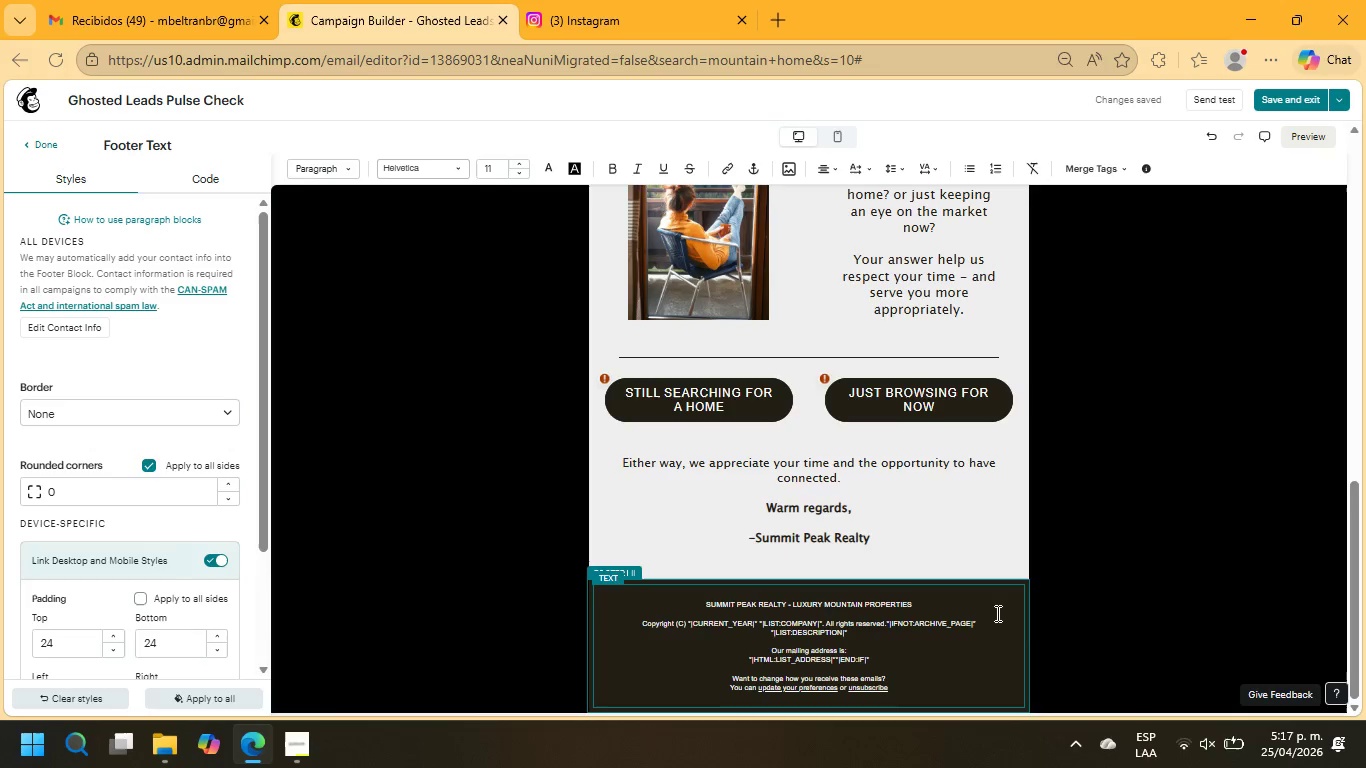 
wait(6.23)
 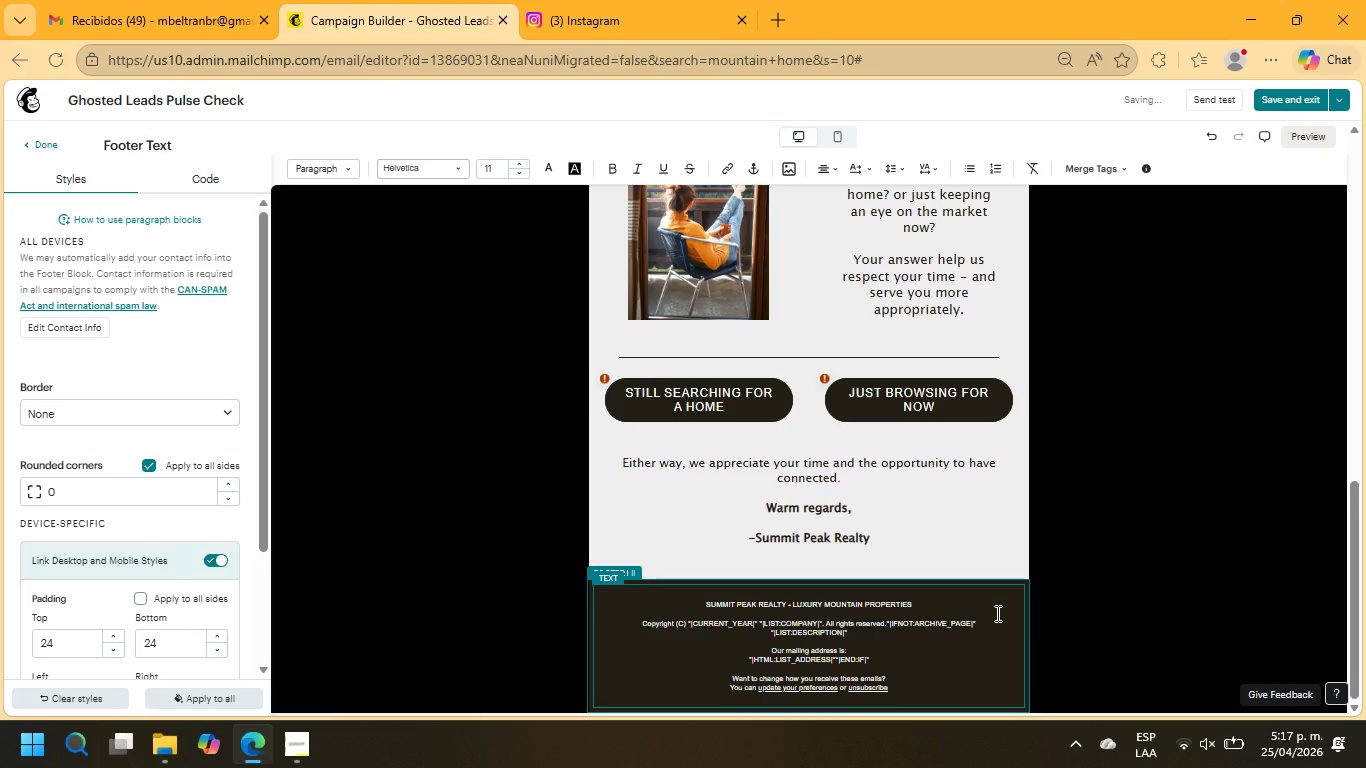 
key(Enter)
 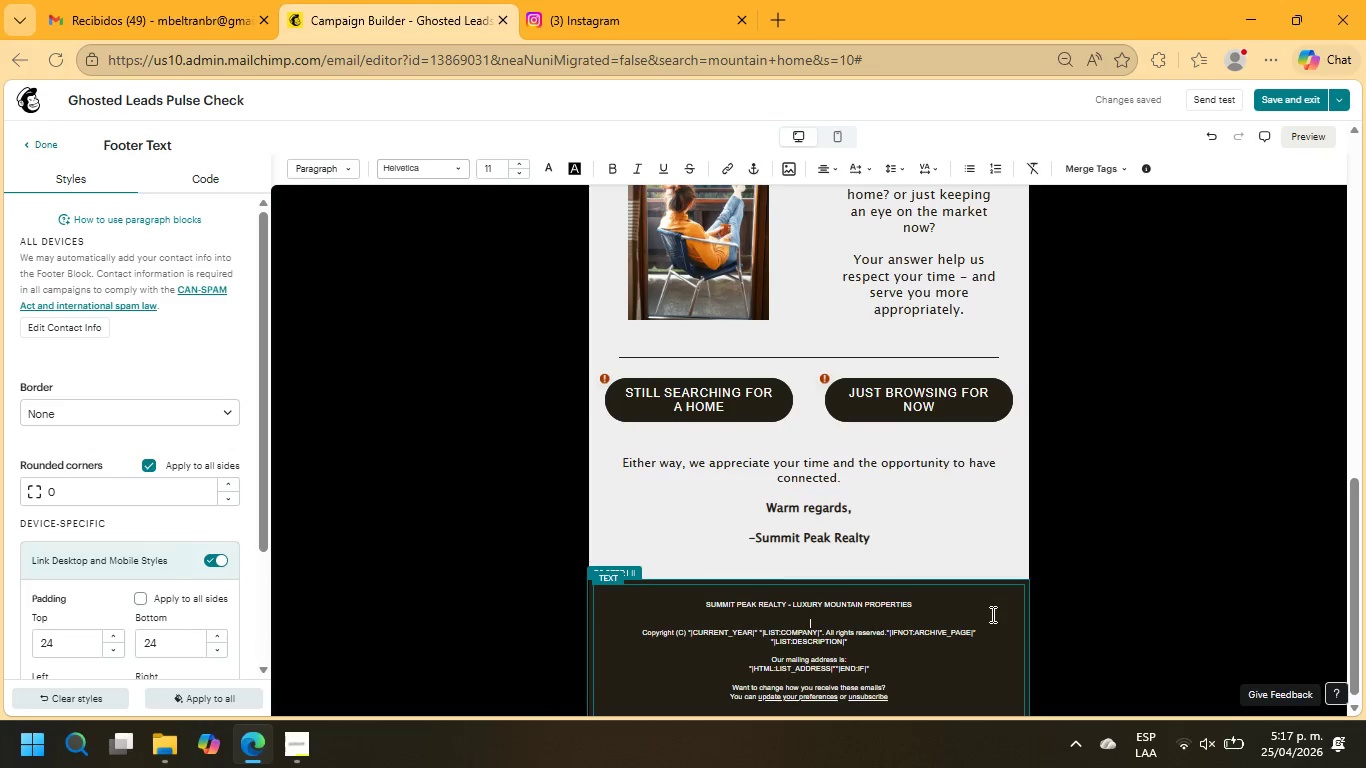 
type(You;re reciving y)
key(Backspace)
type(this email beacause you previously inquired about our listings.)
 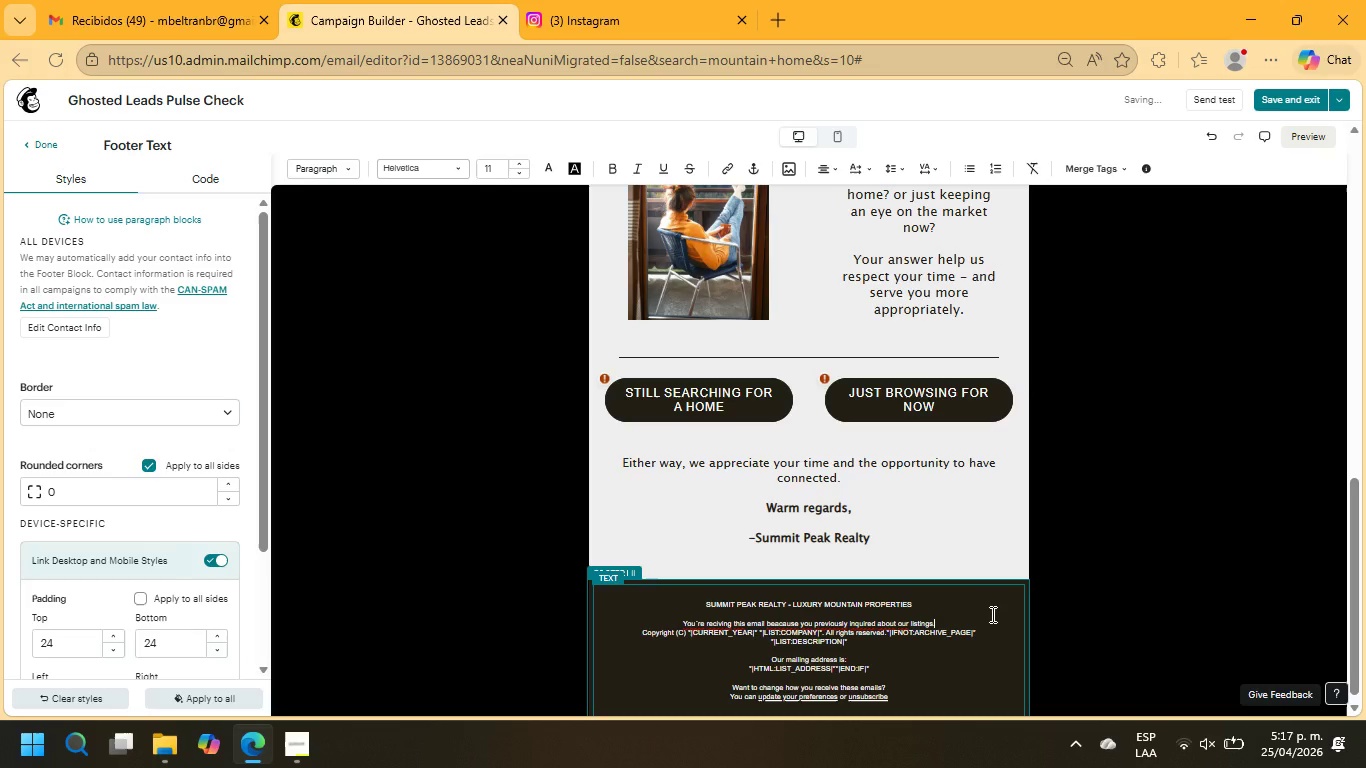 
key(Enter)
 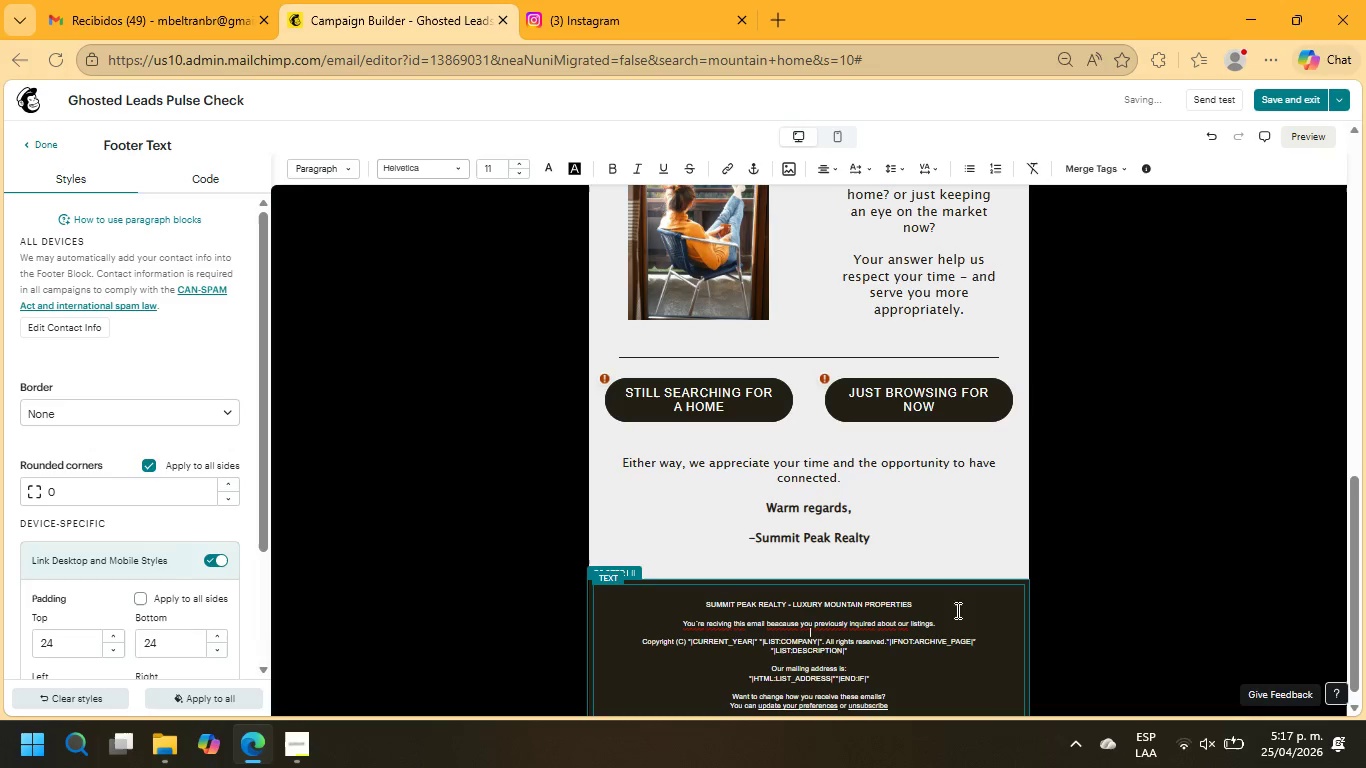 
left_click_drag(start_coordinate=[937, 626], to_coordinate=[684, 602])
 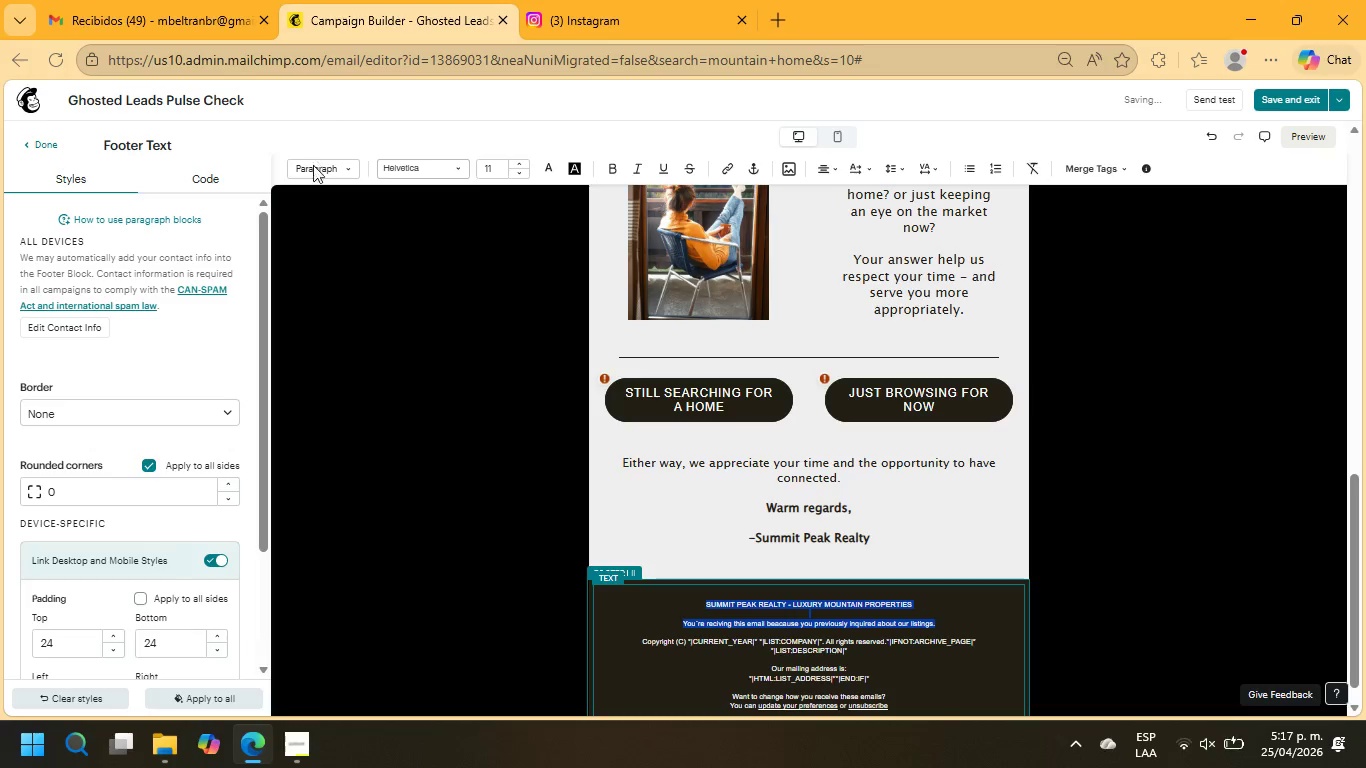 
left_click([420, 171])
 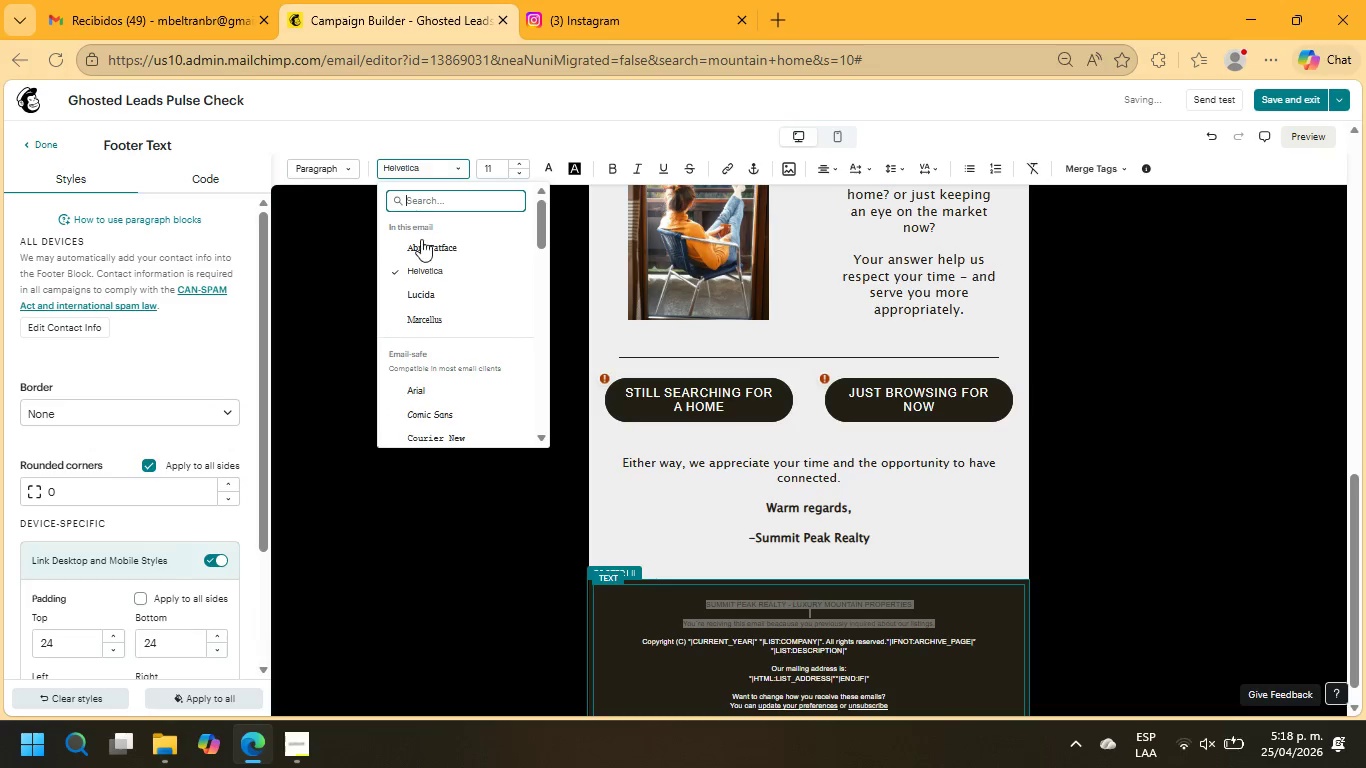 
left_click([424, 241])
 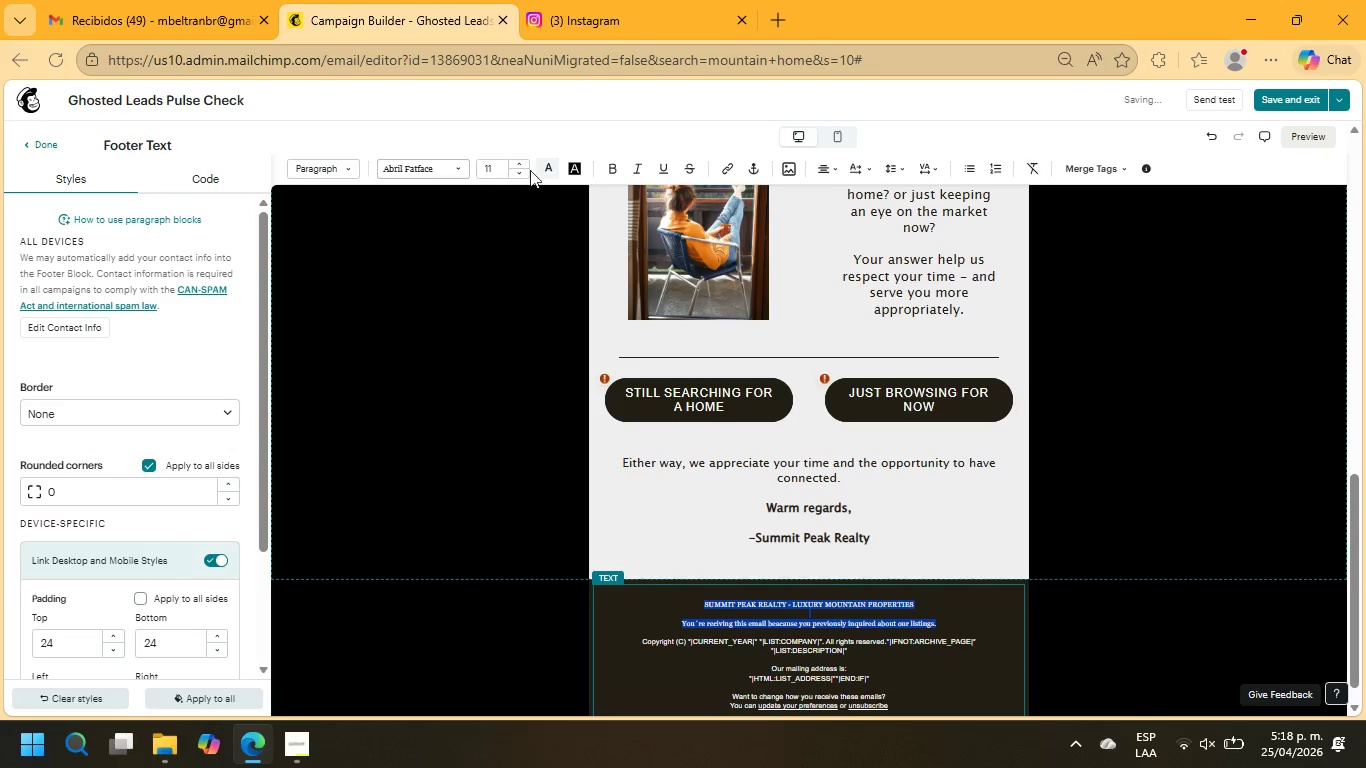 
left_click([520, 159])
 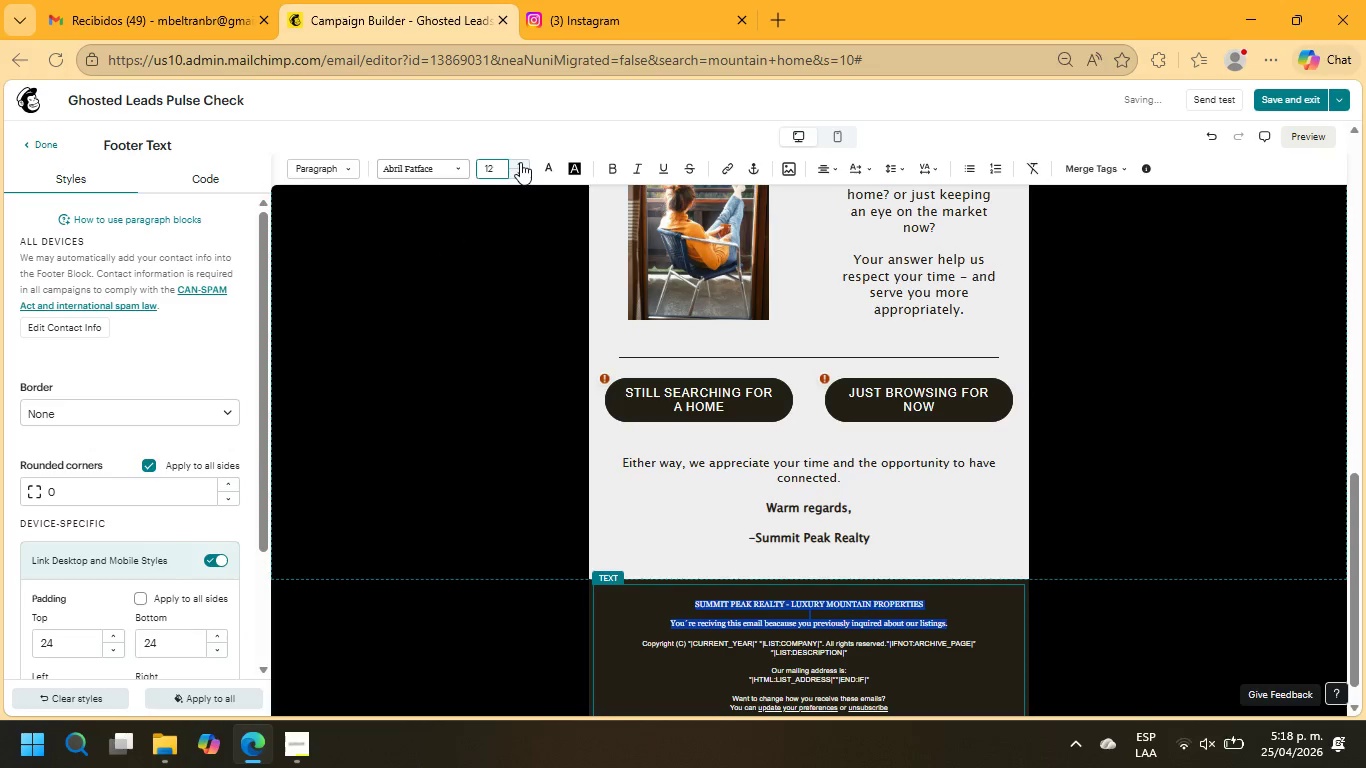 
double_click([520, 162])
 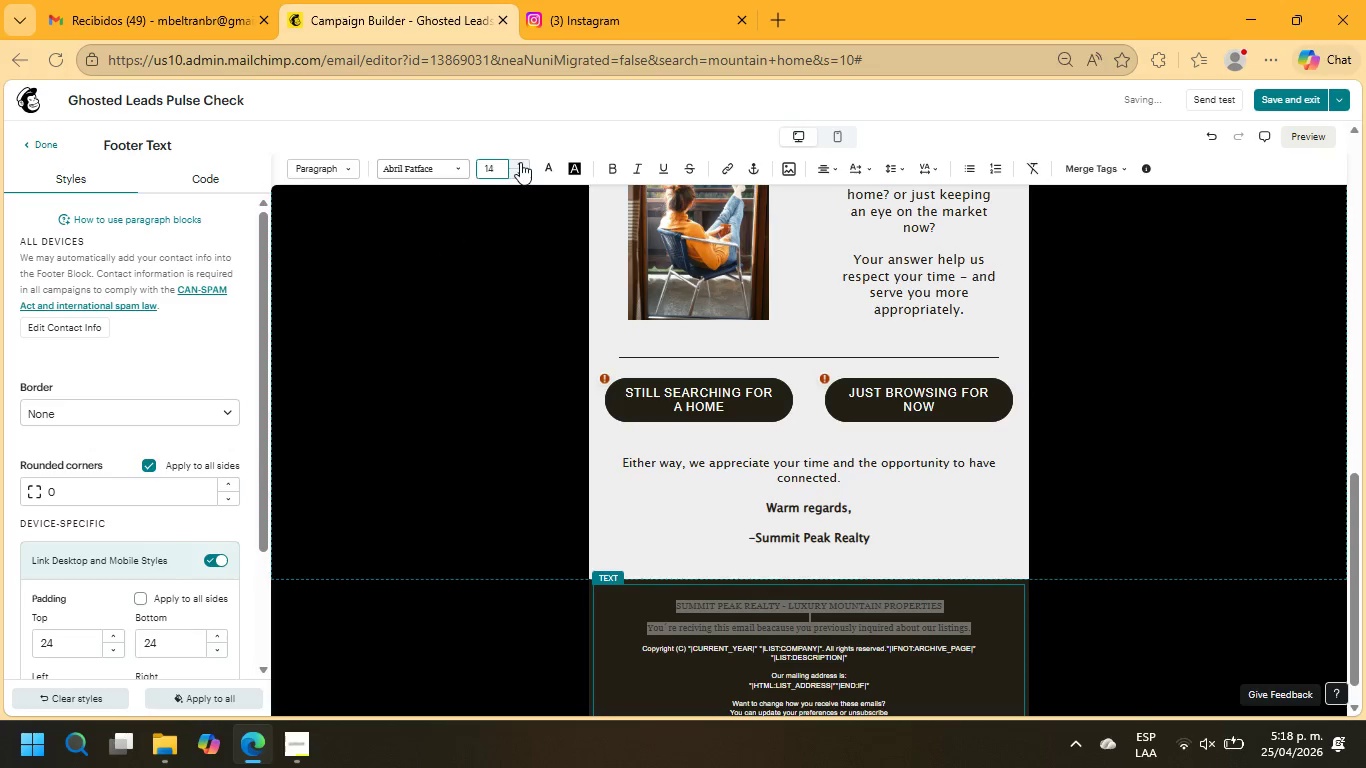 
left_click([520, 162])
 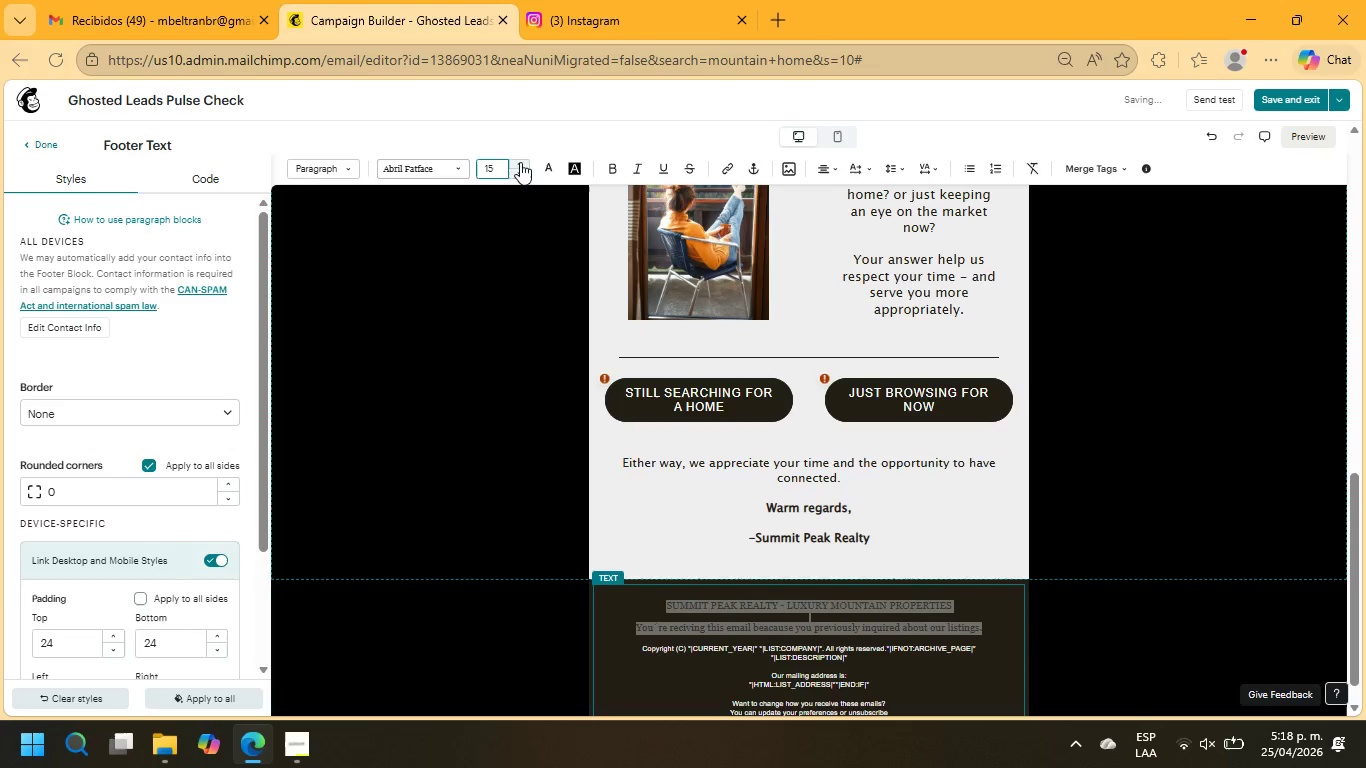 
double_click([520, 162])
 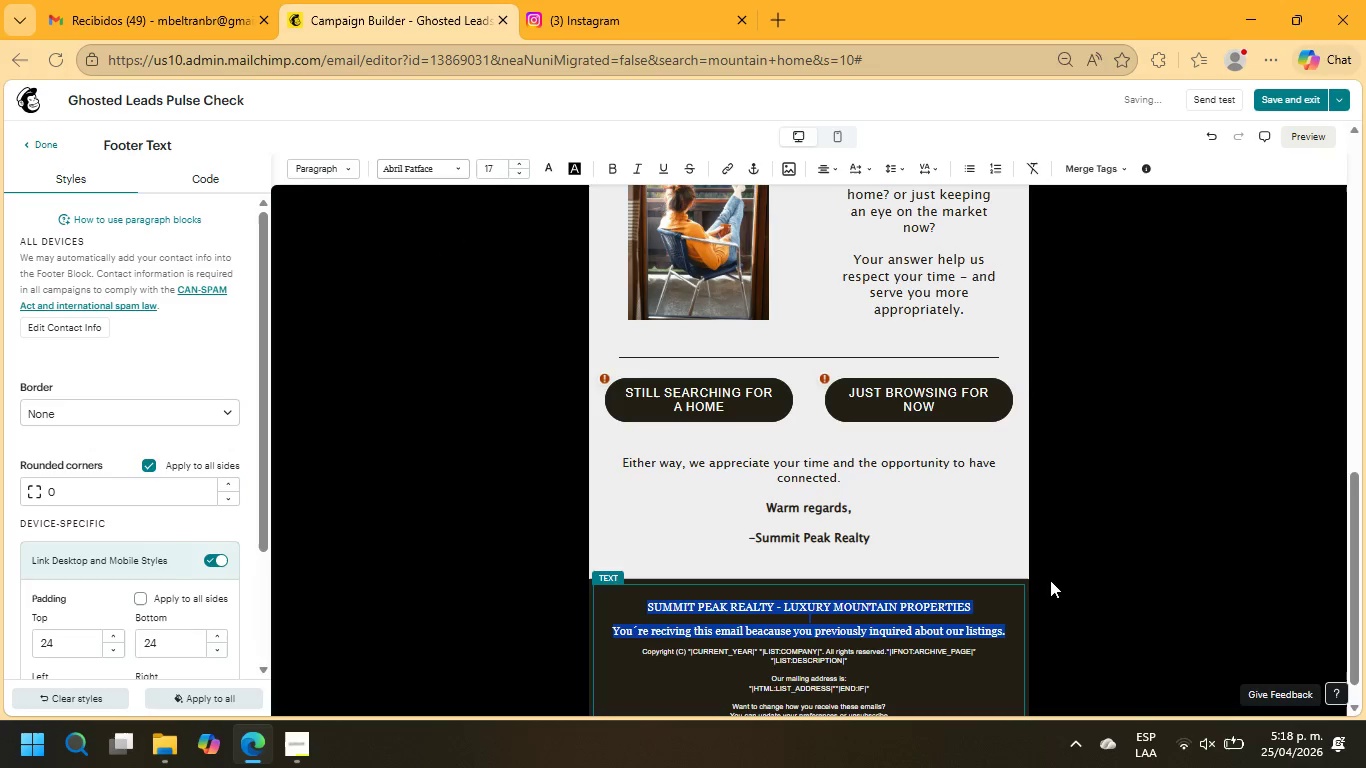 
left_click([970, 531])
 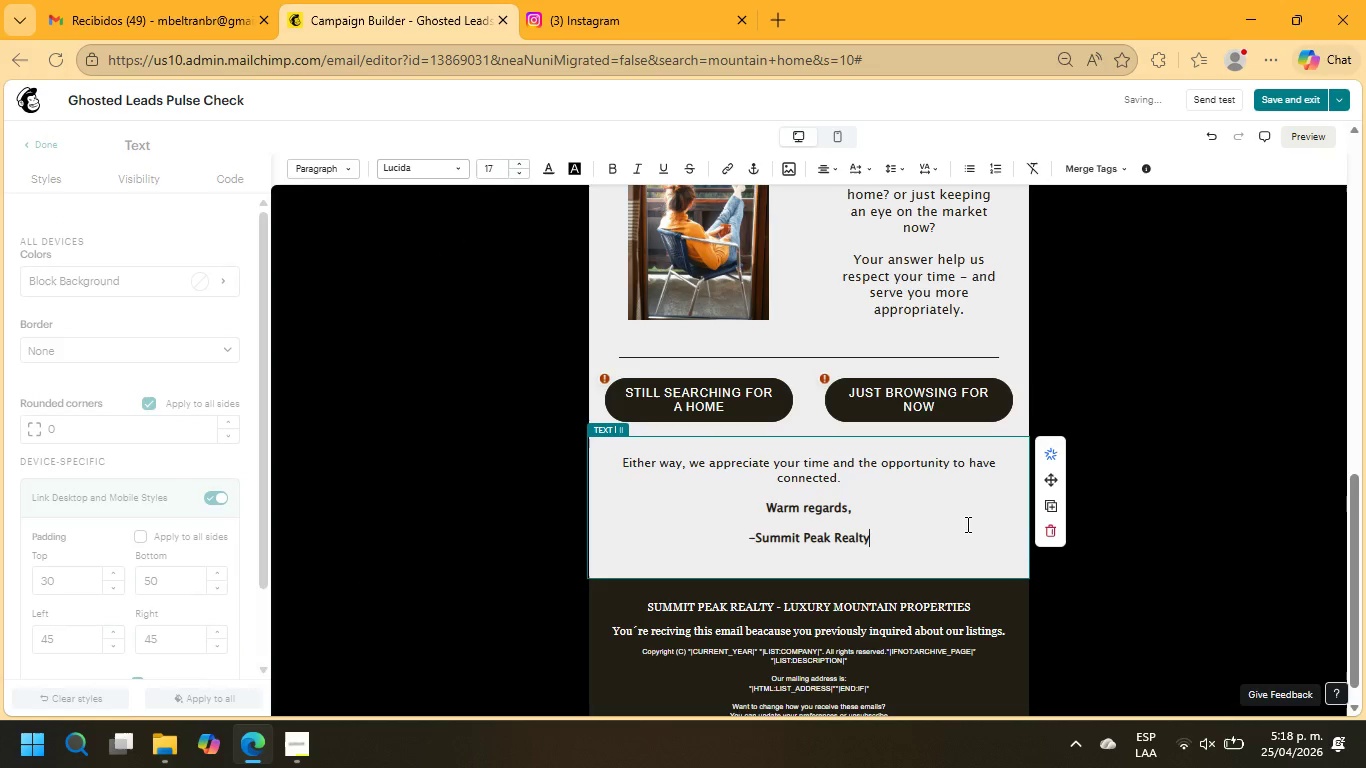 
scroll: coordinate [966, 524], scroll_direction: up, amount: 1.0
 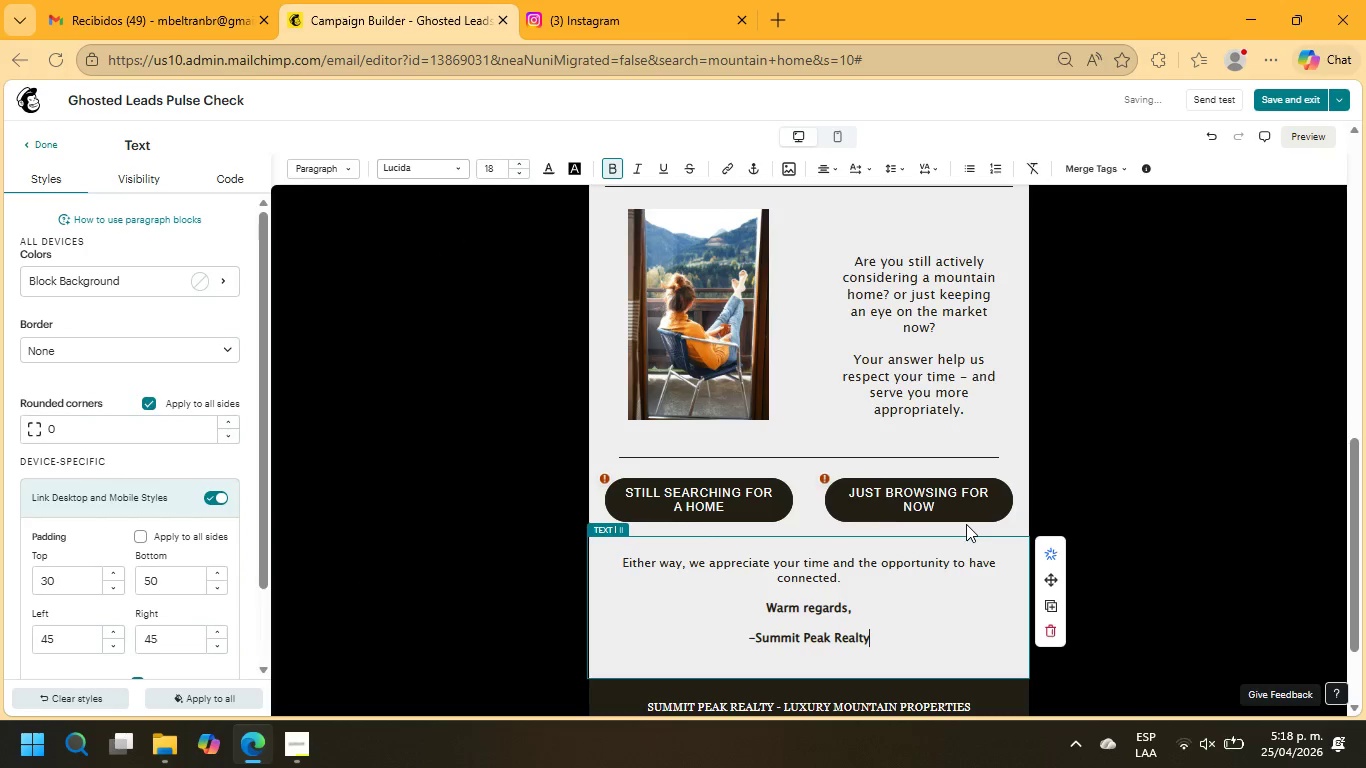 
scroll: coordinate [966, 524], scroll_direction: down, amount: 1.0
 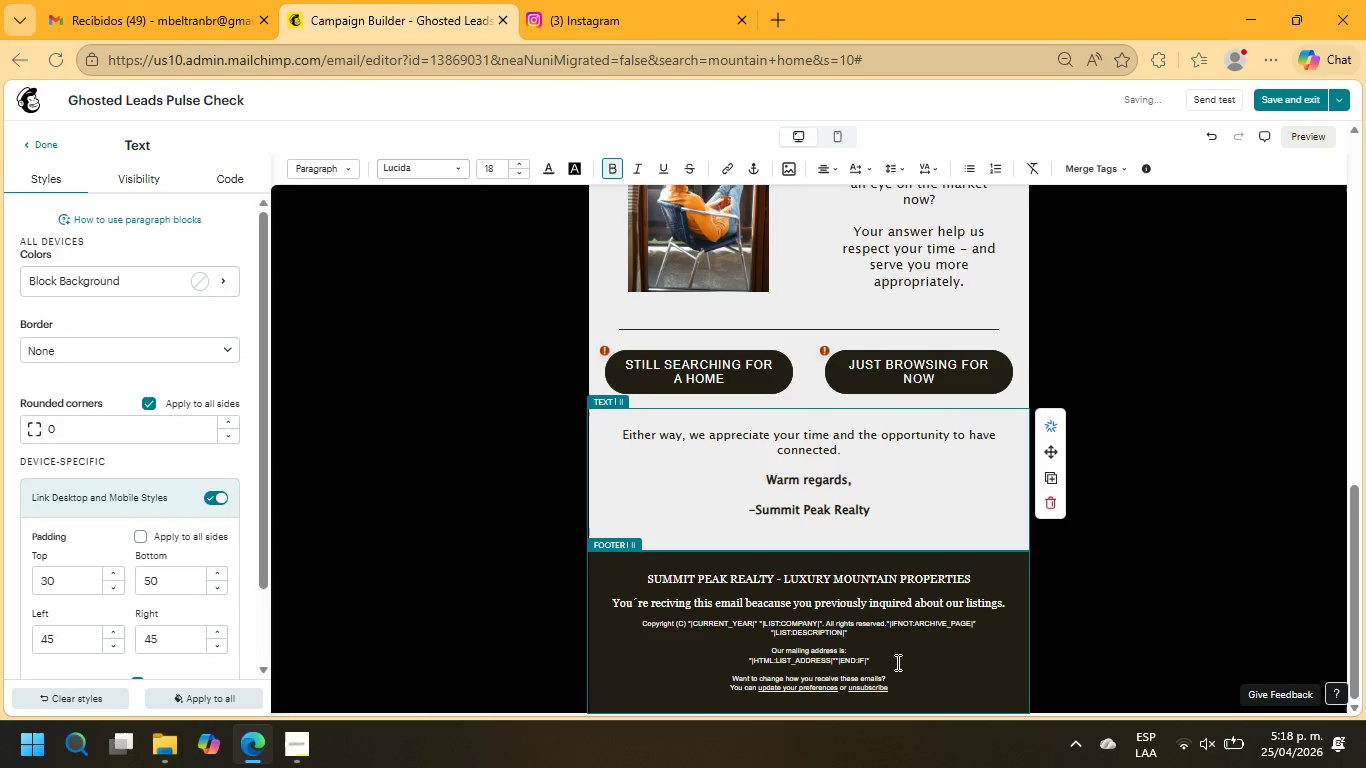 
left_click_drag(start_coordinate=[895, 691], to_coordinate=[627, 574])
 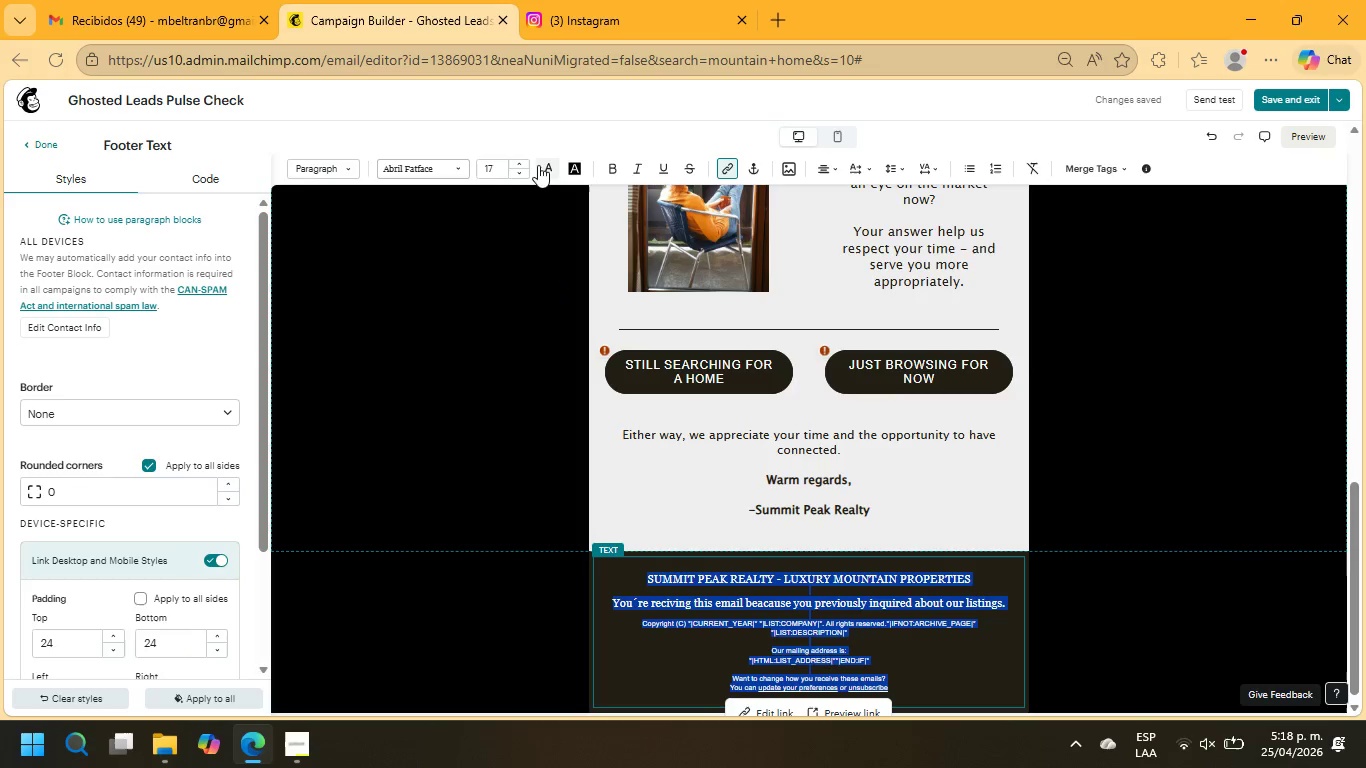 
left_click([546, 169])
 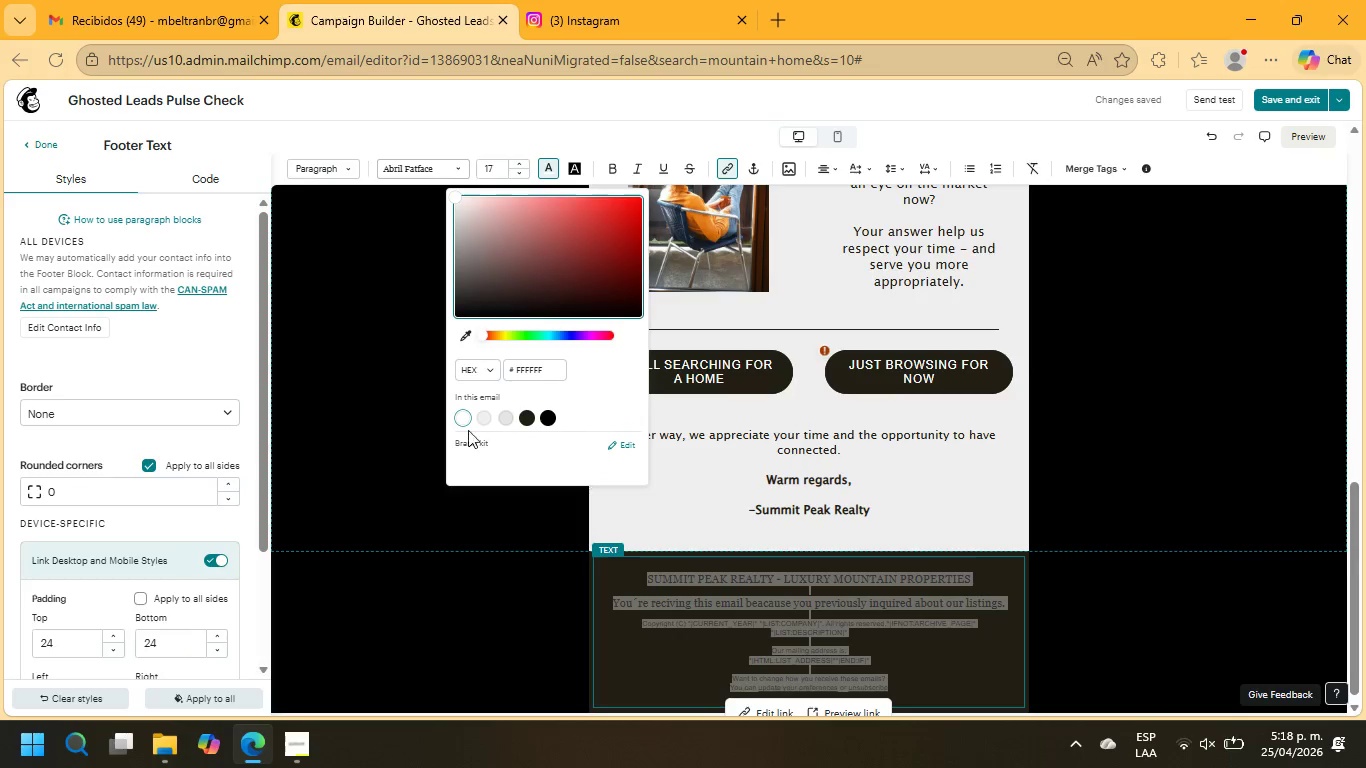 
left_click([464, 420])
 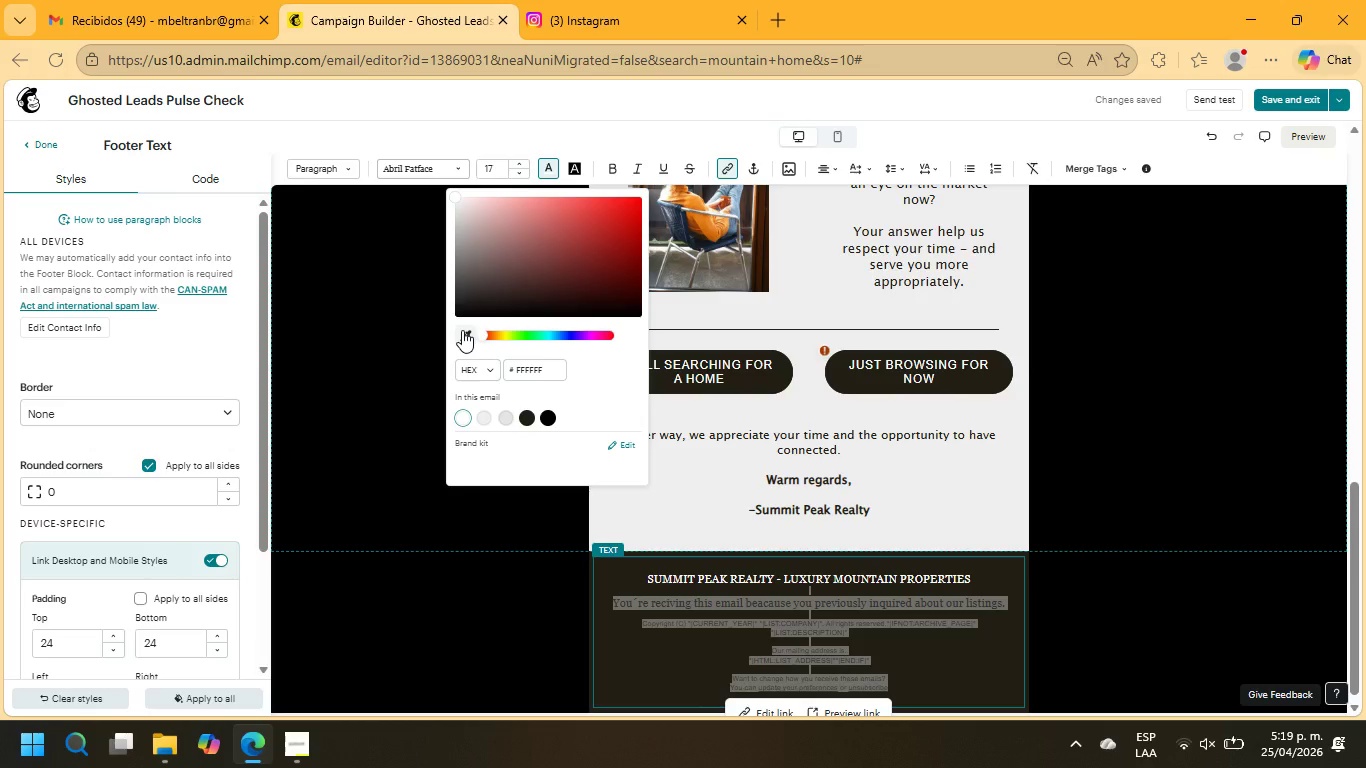 
wait(72.11)
 